 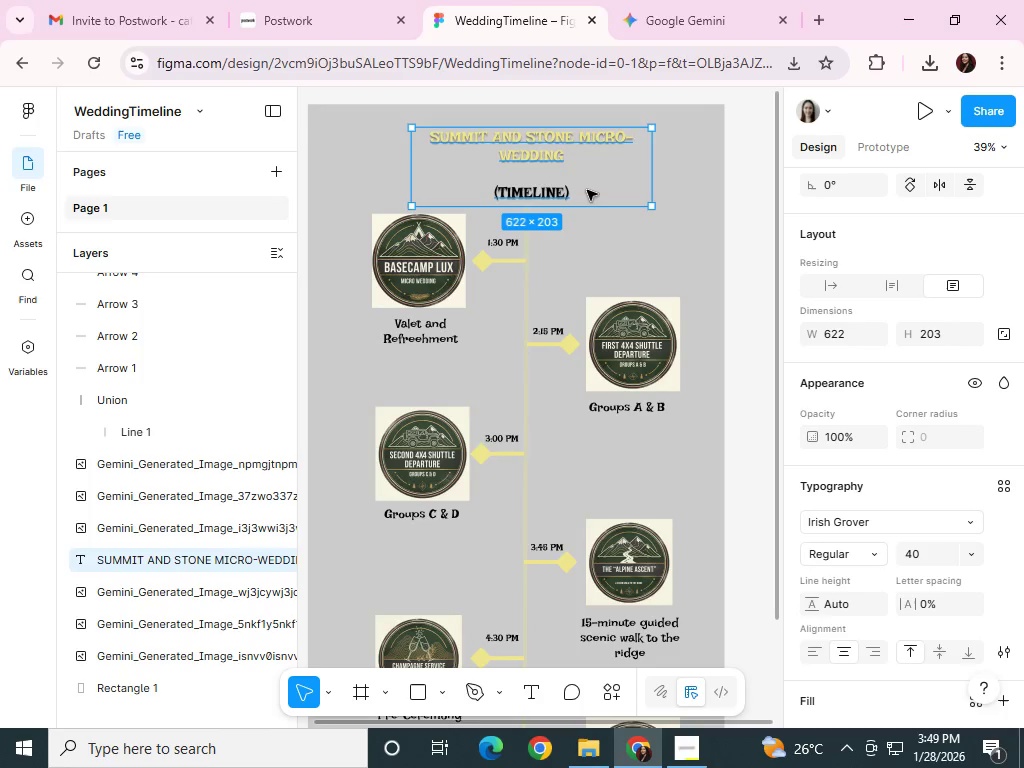 
left_click([859, 605])
 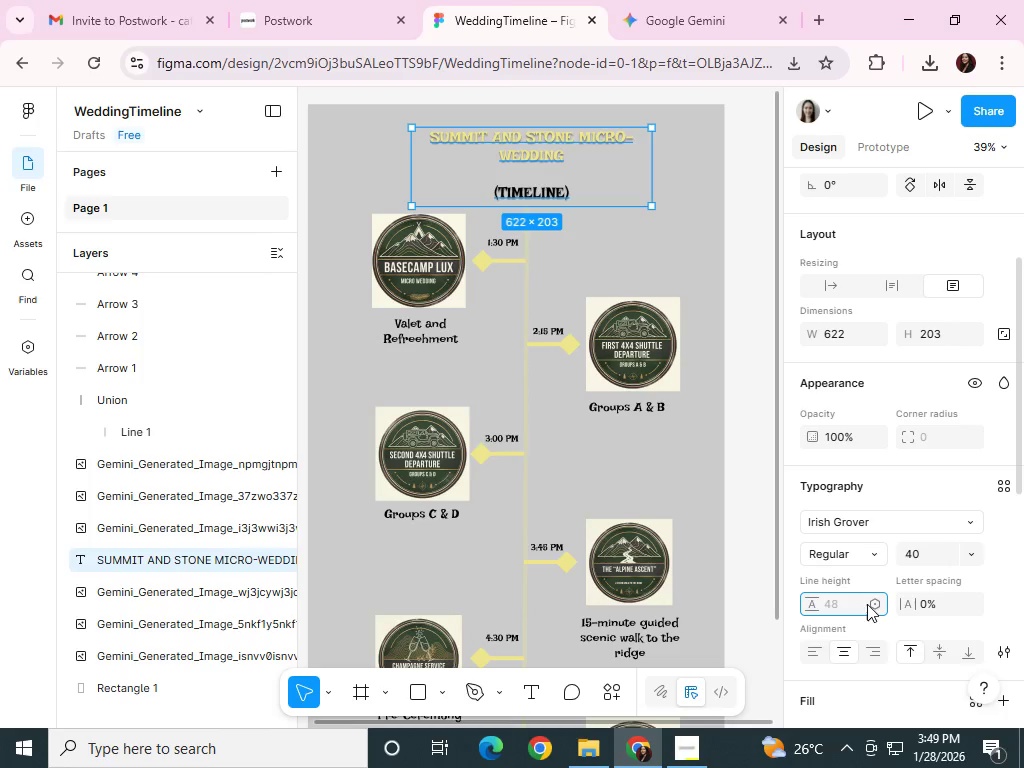 
scroll: coordinate [868, 608], scroll_direction: down, amount: 3.0
 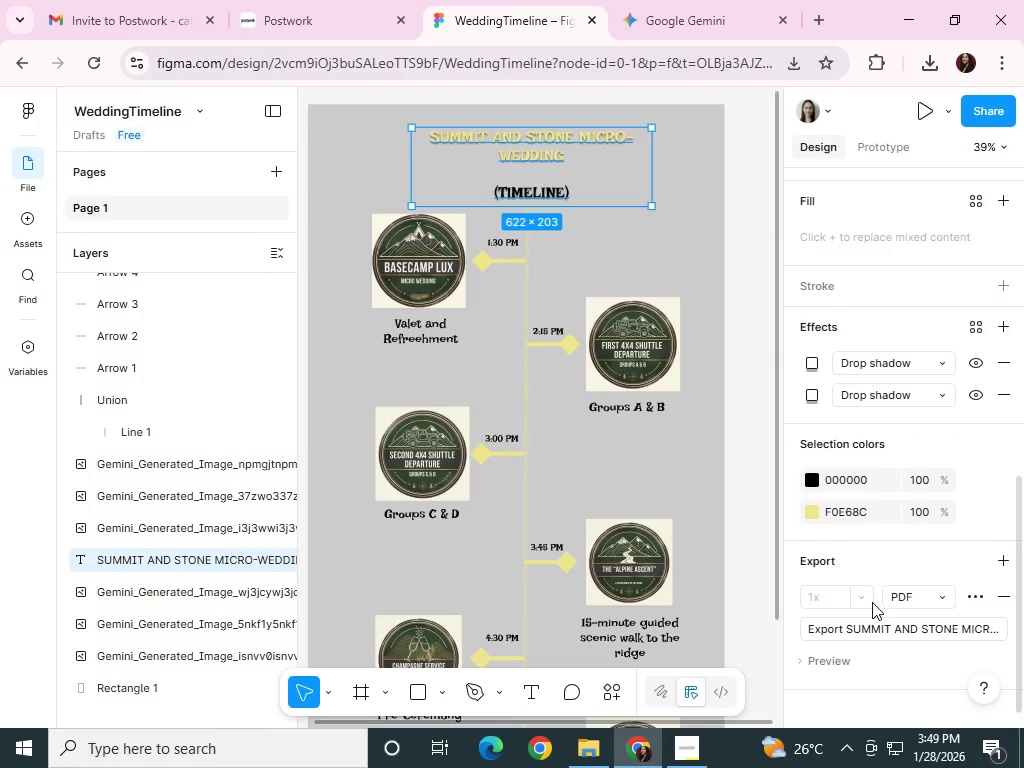 
left_click([754, 288])
 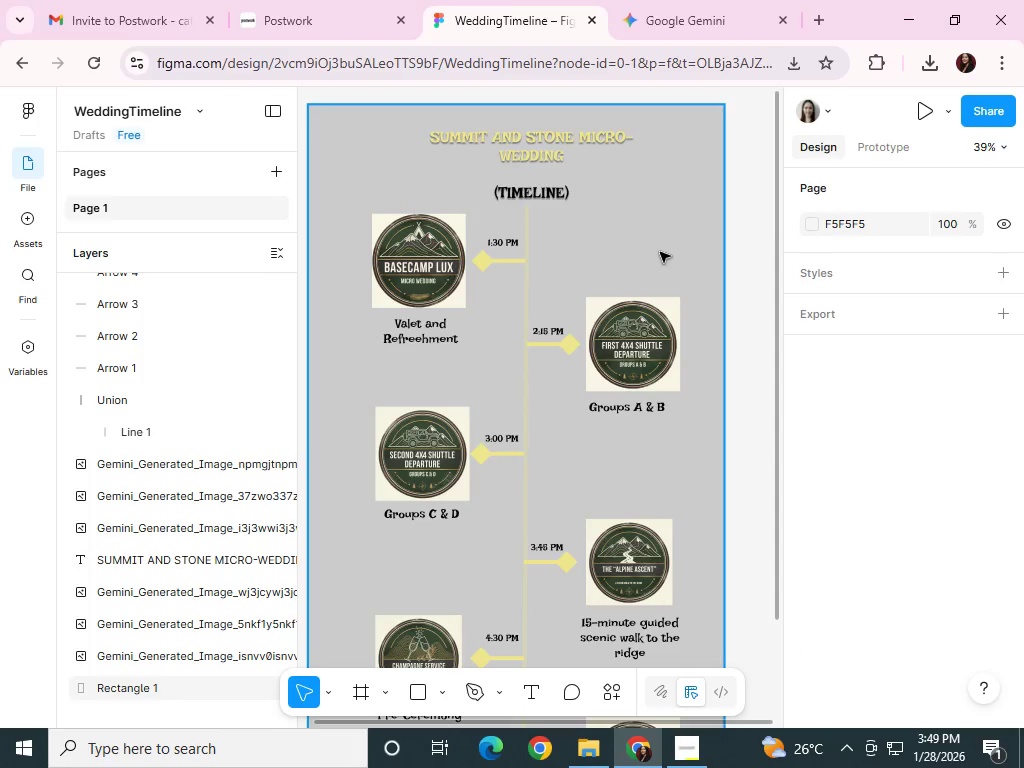 
double_click([545, 158])
 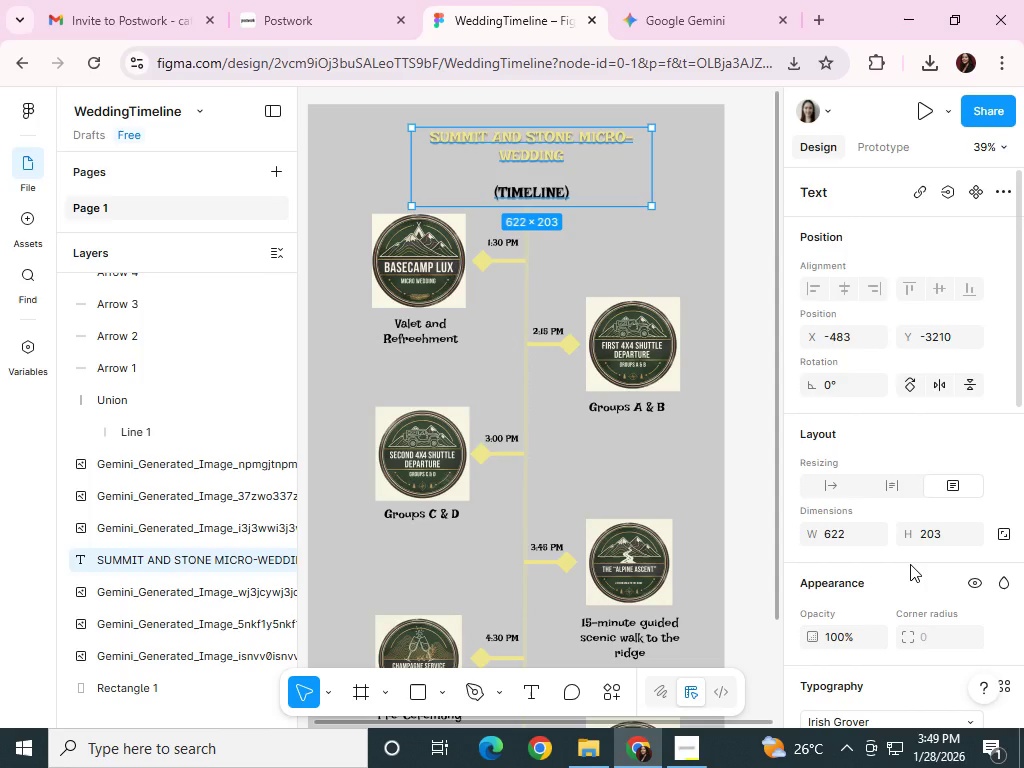 
scroll: coordinate [910, 564], scroll_direction: up, amount: 2.0
 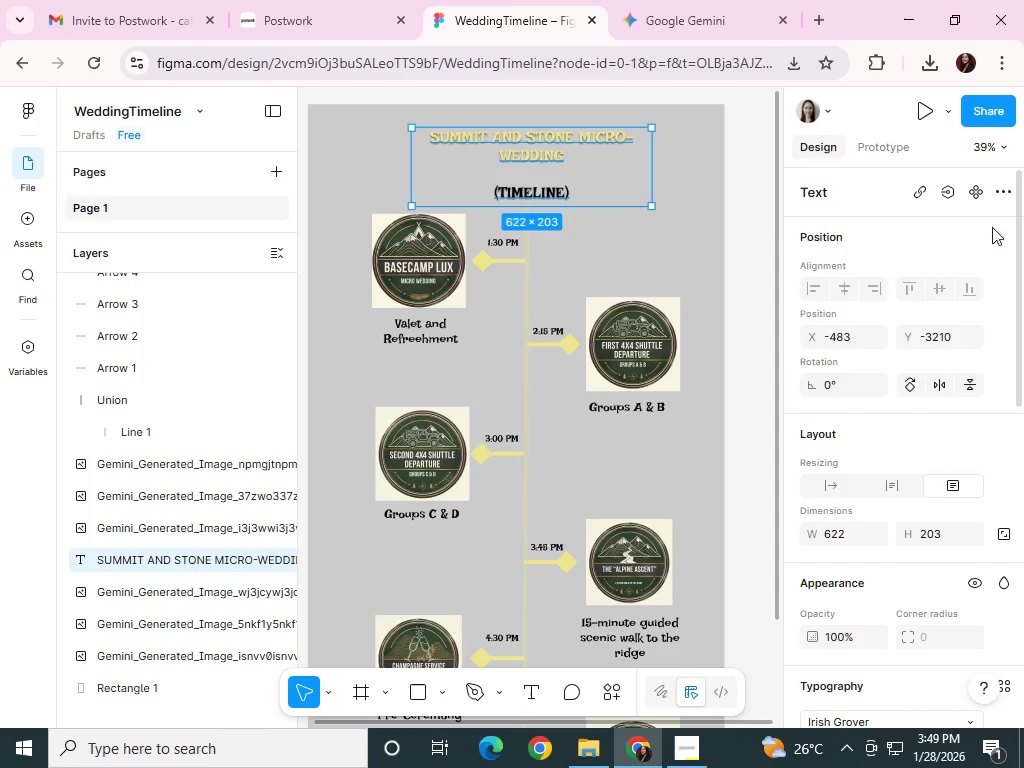 
left_click([1003, 192])
 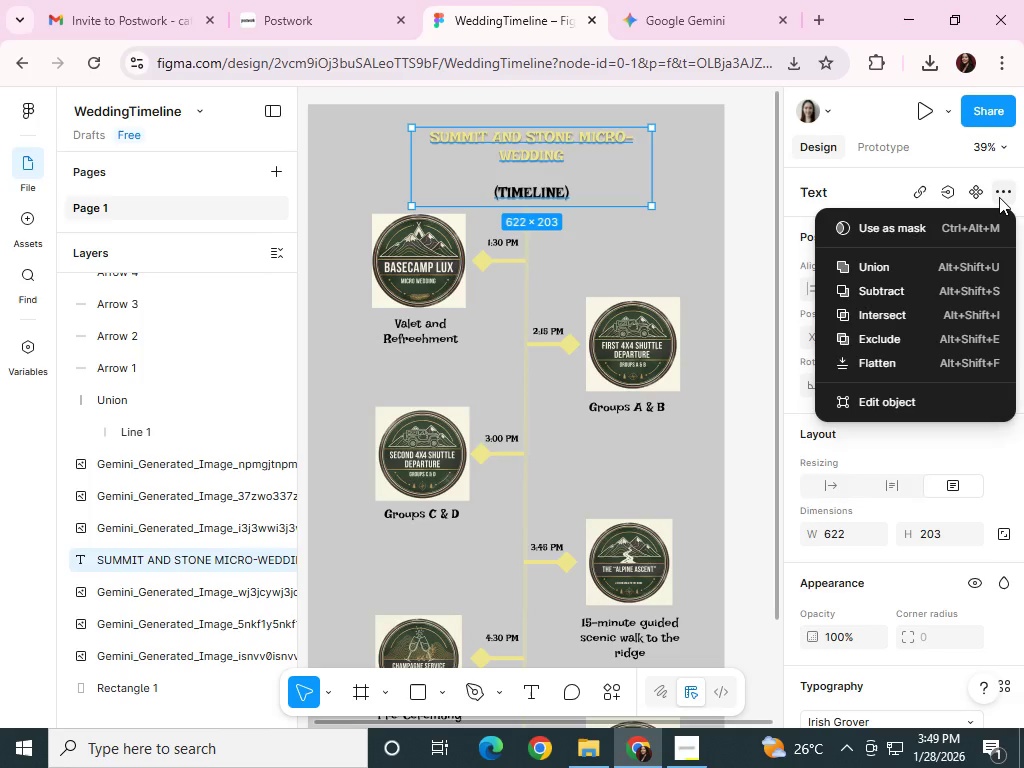 
wait(8.55)
 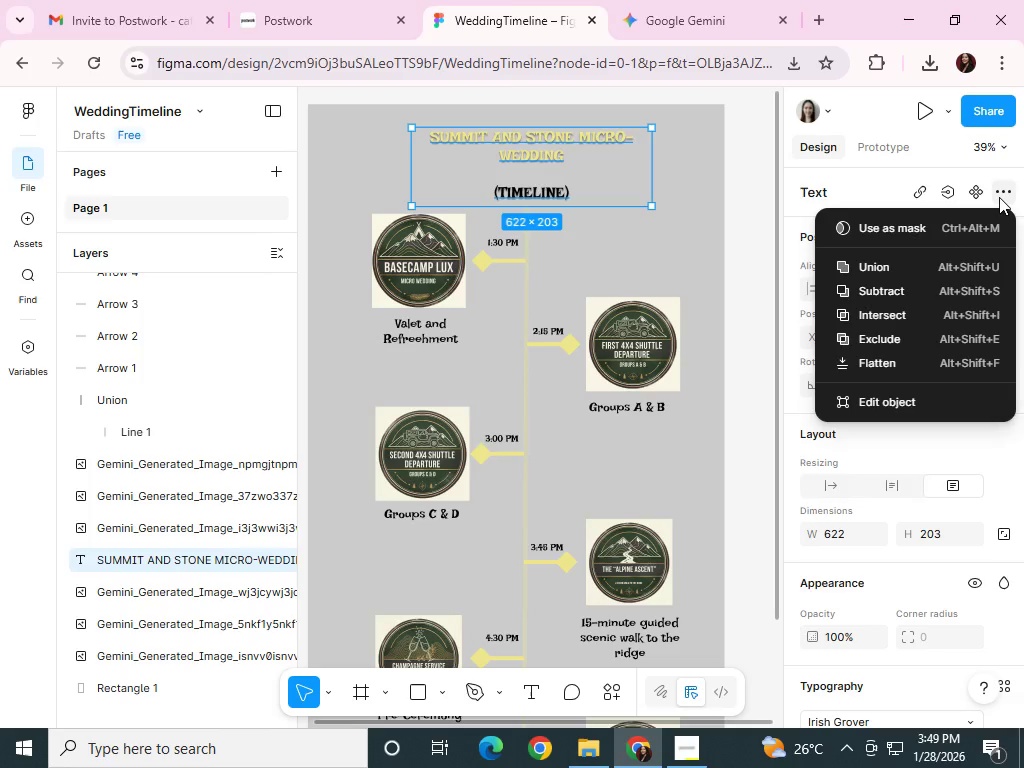 
left_click([675, 476])
 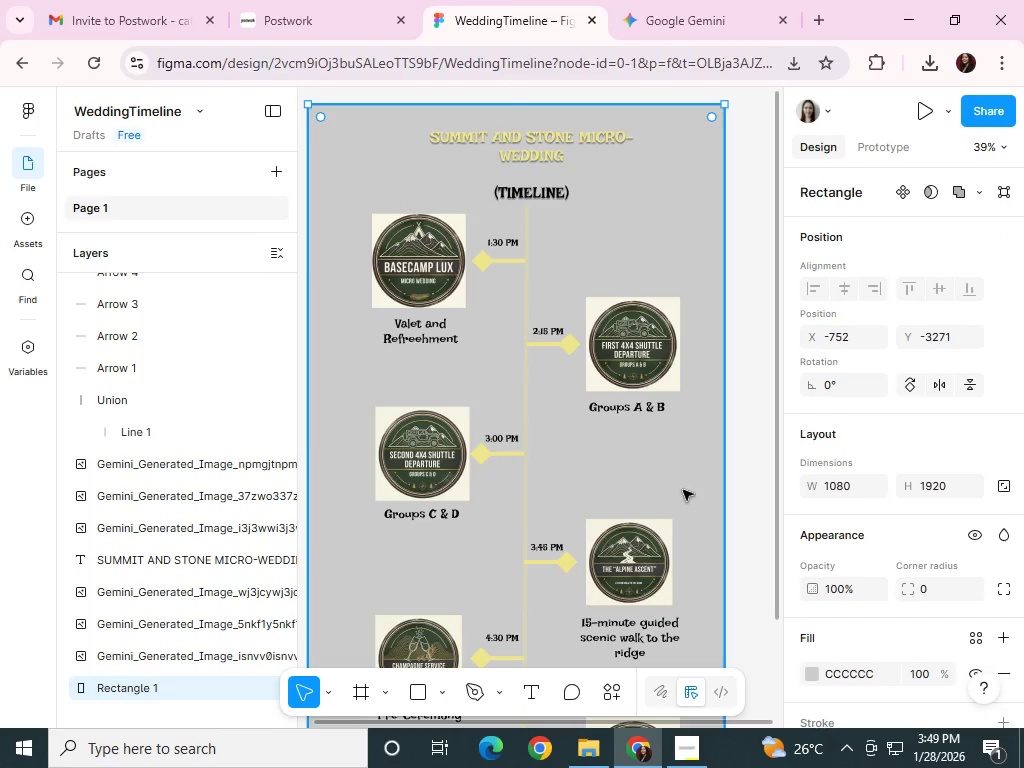 
scroll: coordinate [688, 504], scroll_direction: down, amount: 8.0
 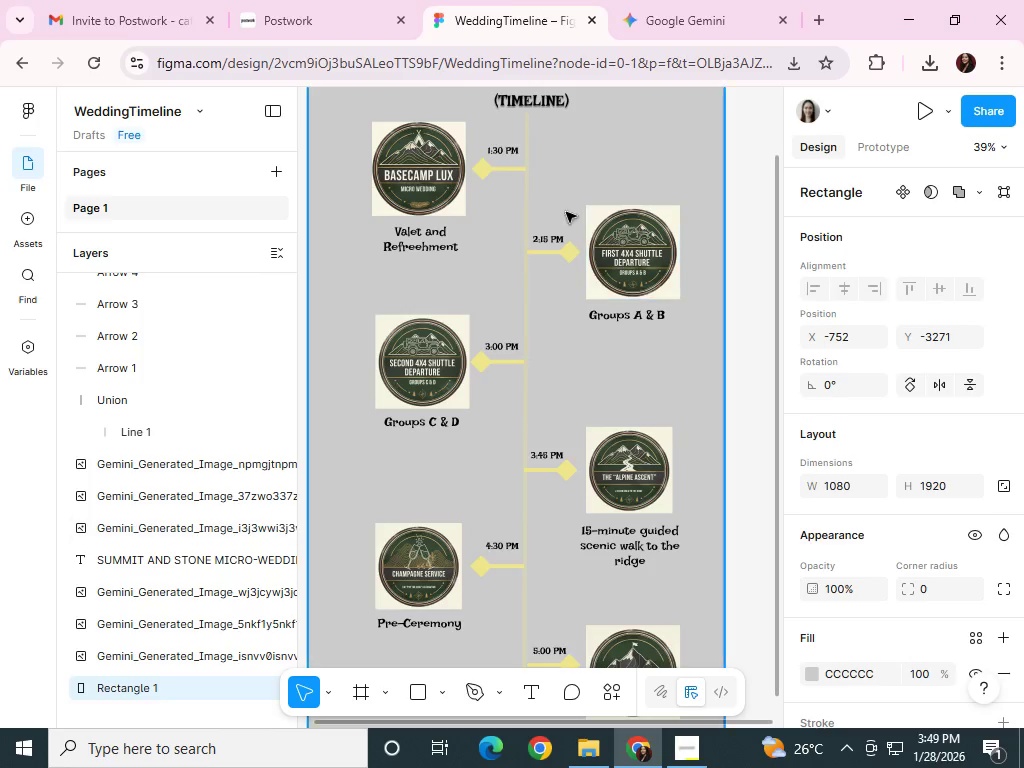 
left_click([514, 152])
 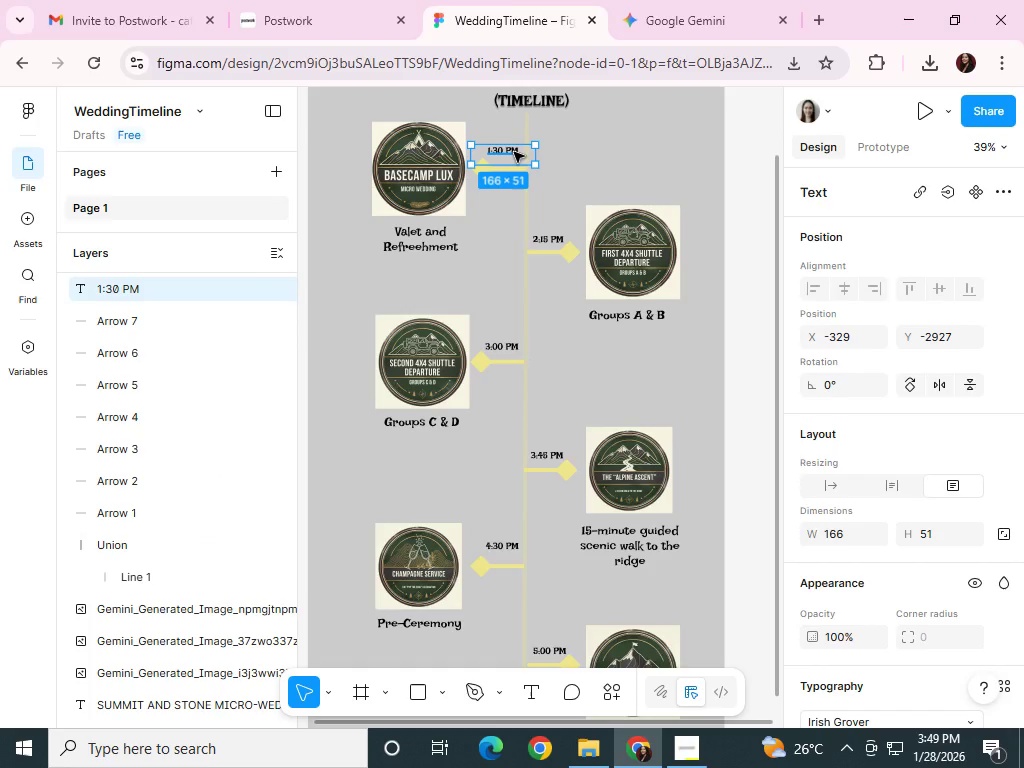 
key(ArrowDown)
 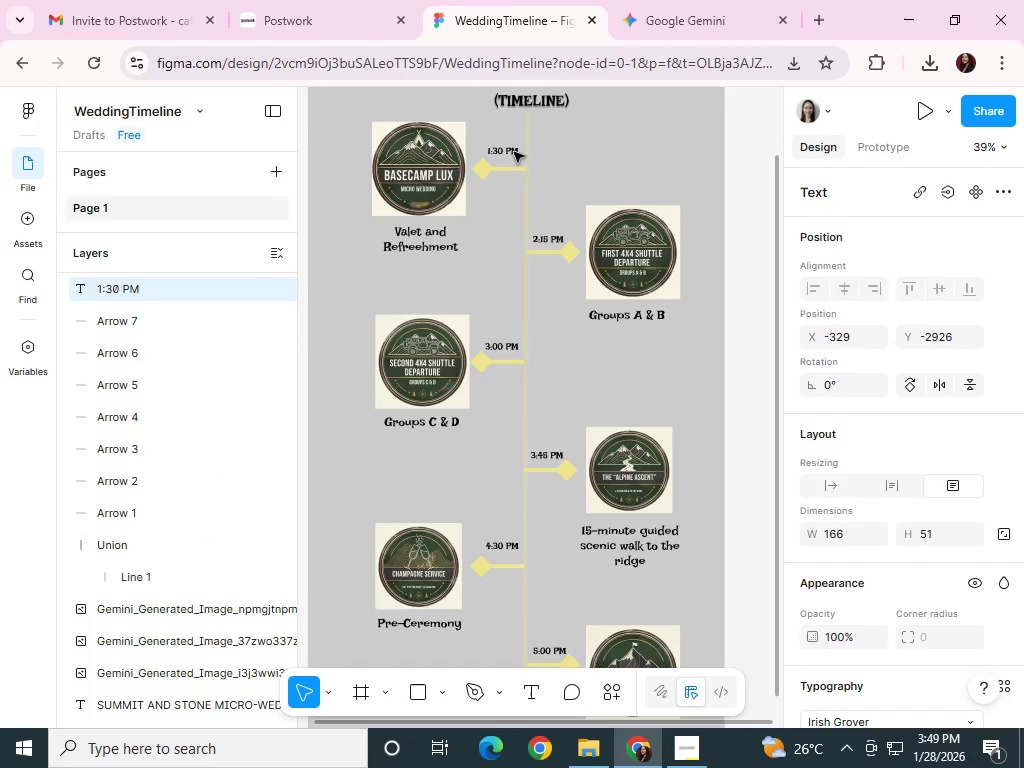 
key(ArrowDown)
 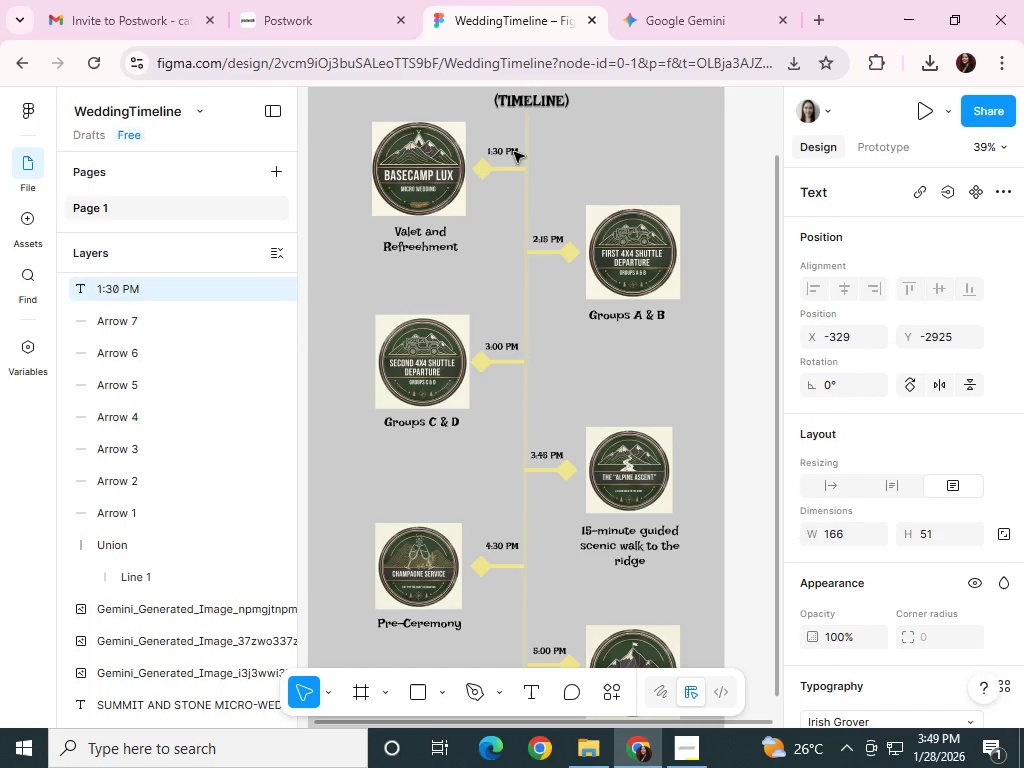 
key(ArrowDown)
 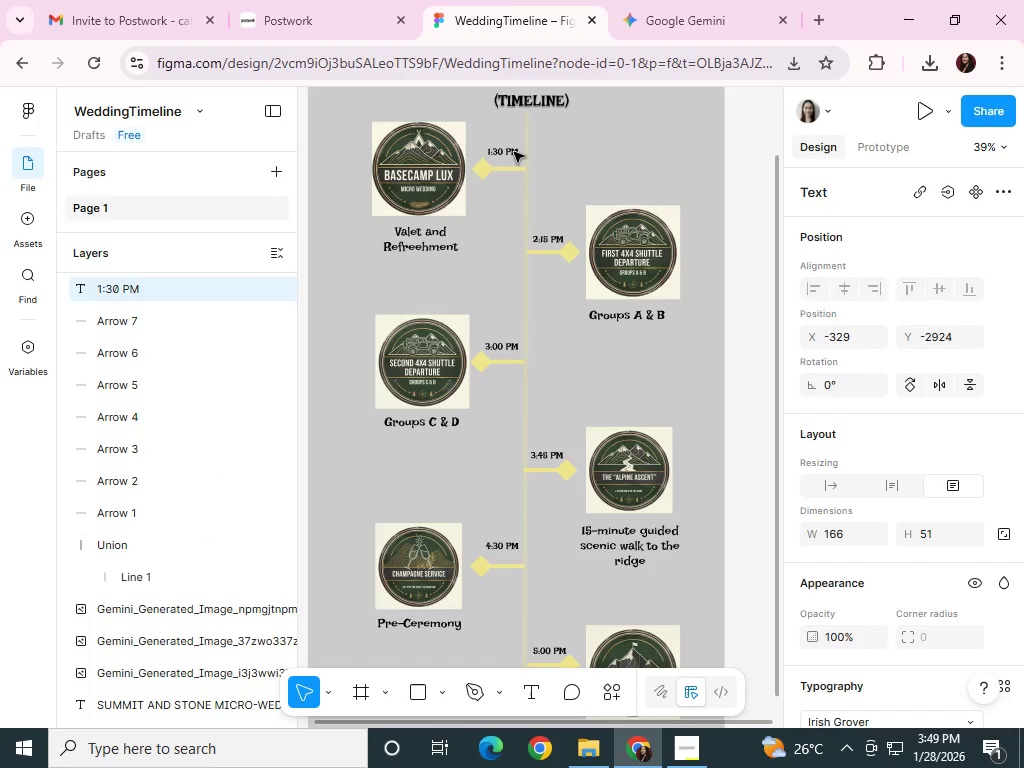 
key(ArrowDown)
 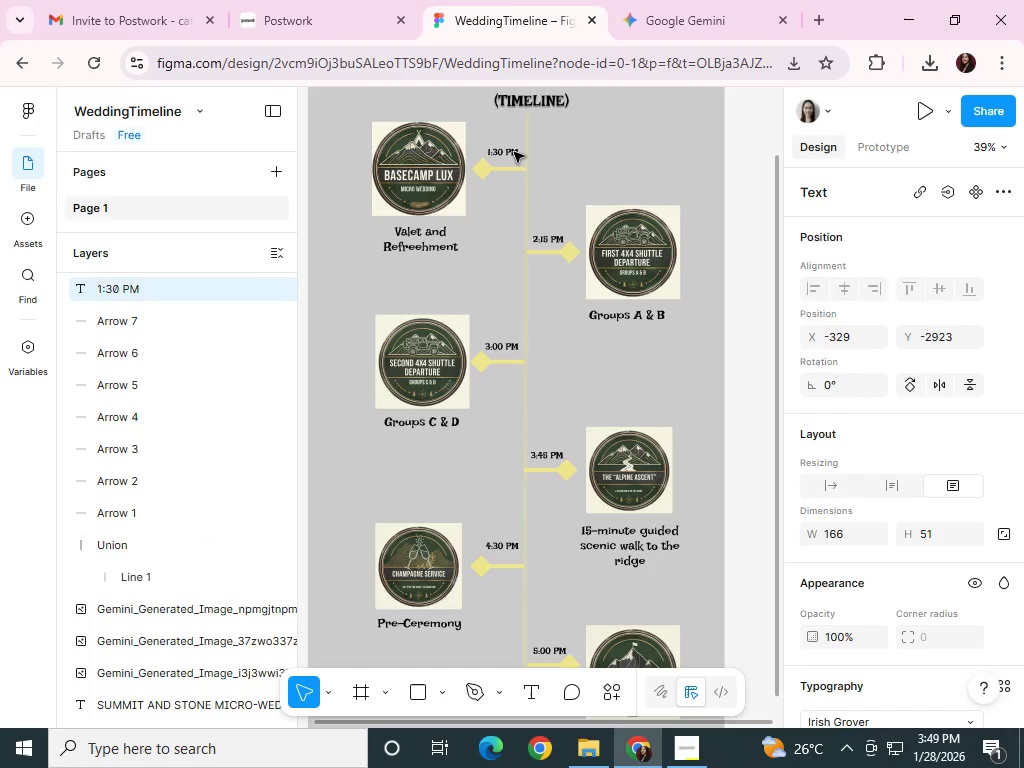 
key(ArrowDown)
 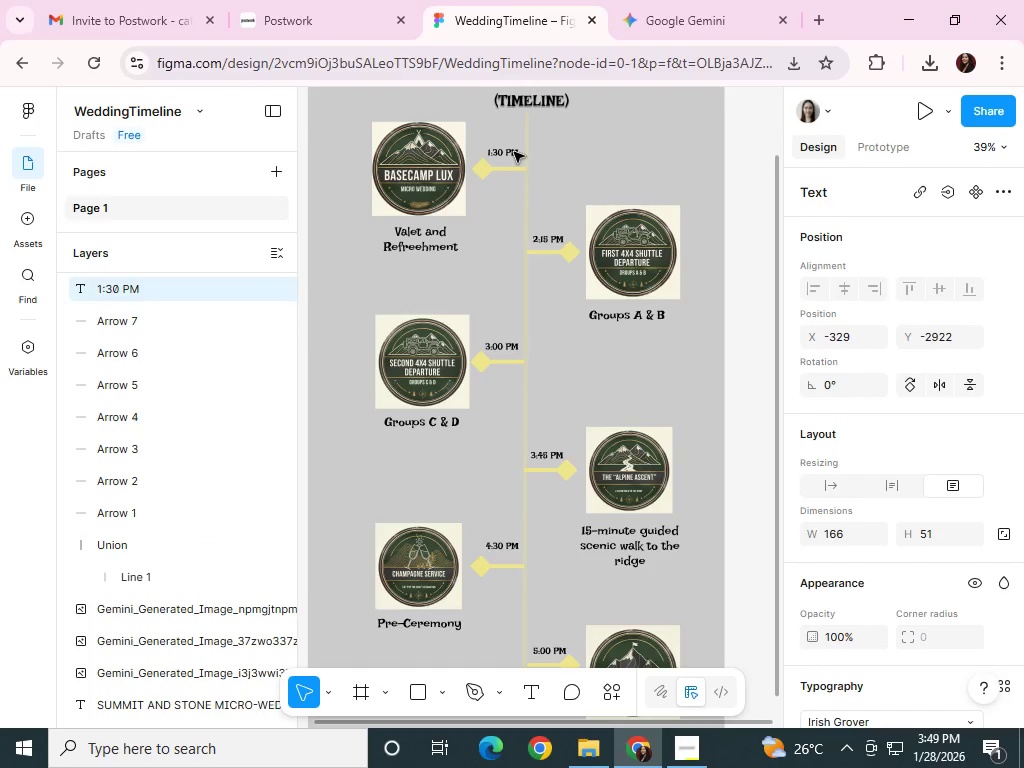 
key(ArrowDown)
 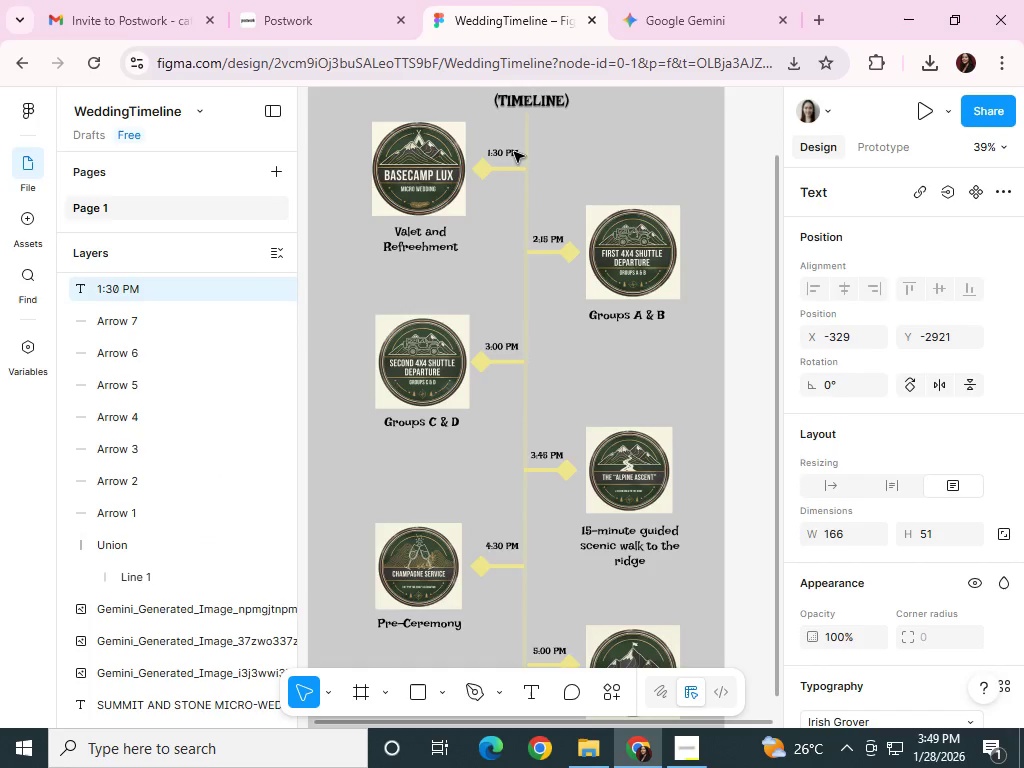 
key(ArrowDown)
 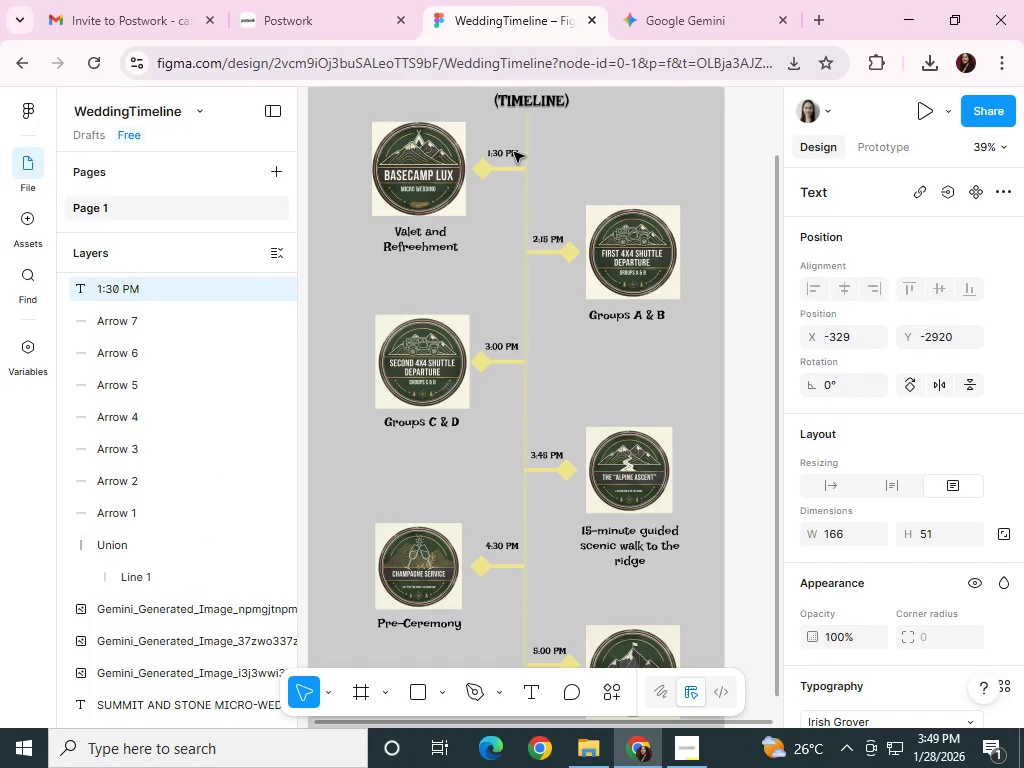 
key(ArrowDown)
 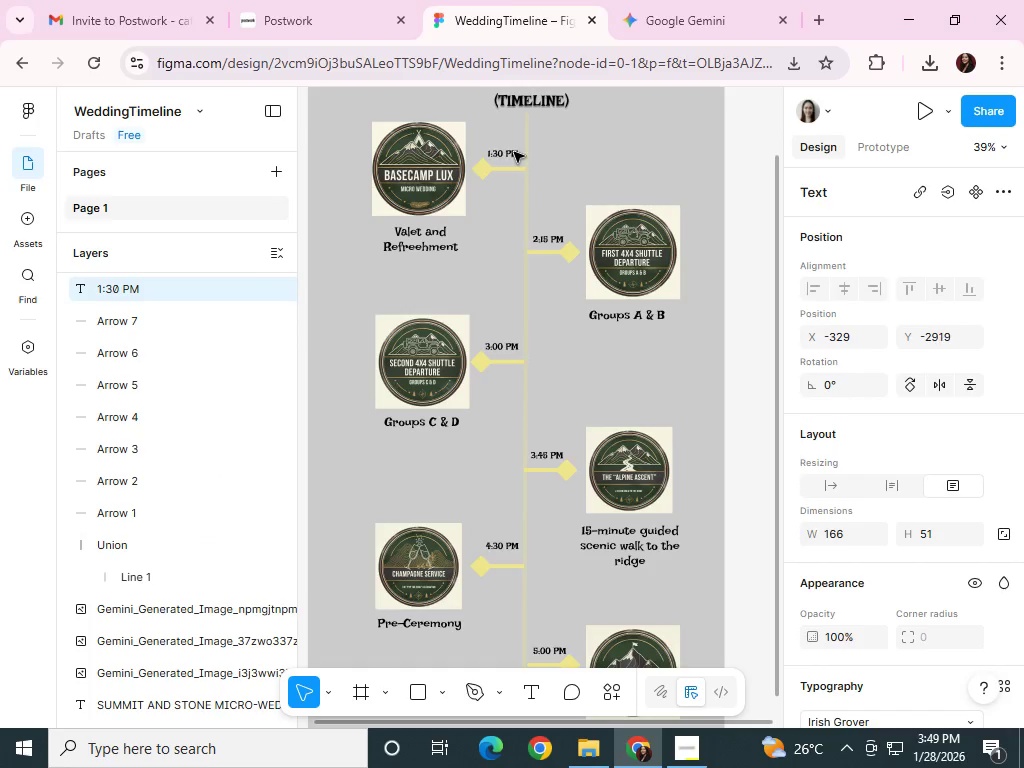 
key(ArrowDown)
 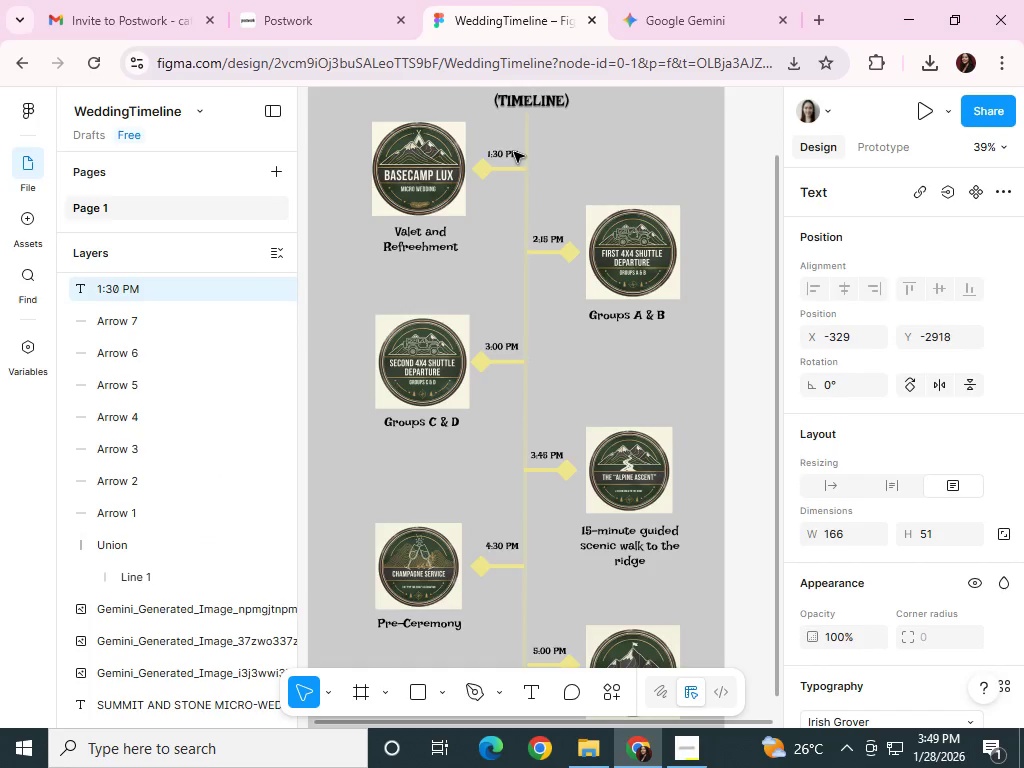 
key(ArrowDown)
 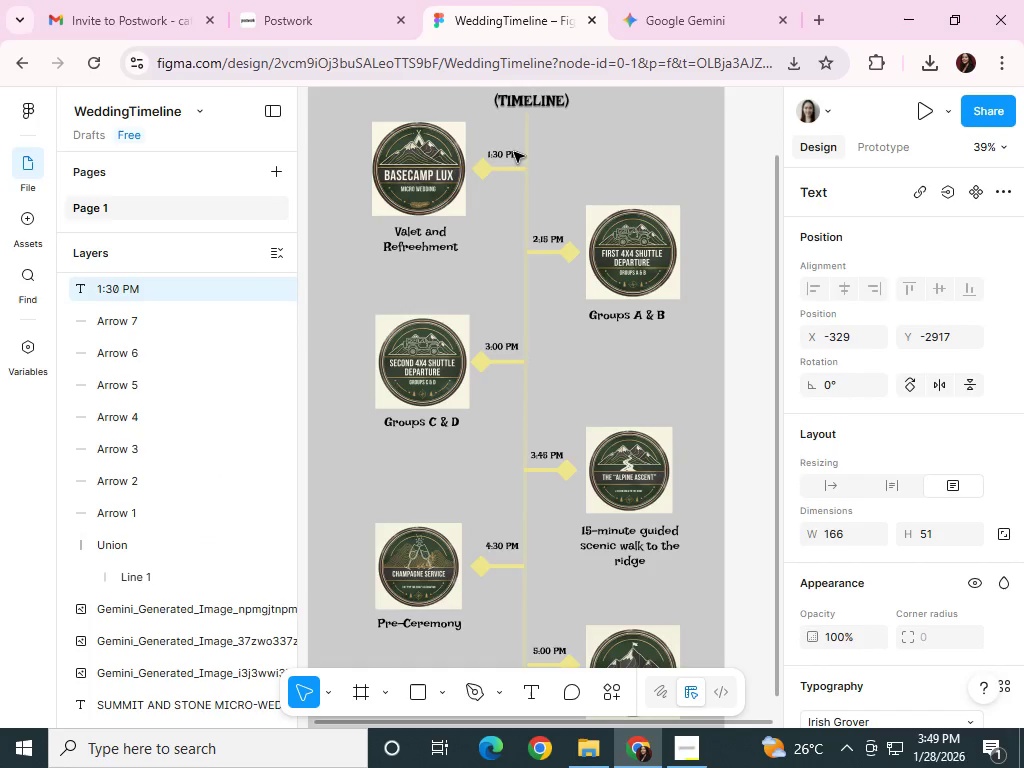 
key(ArrowDown)
 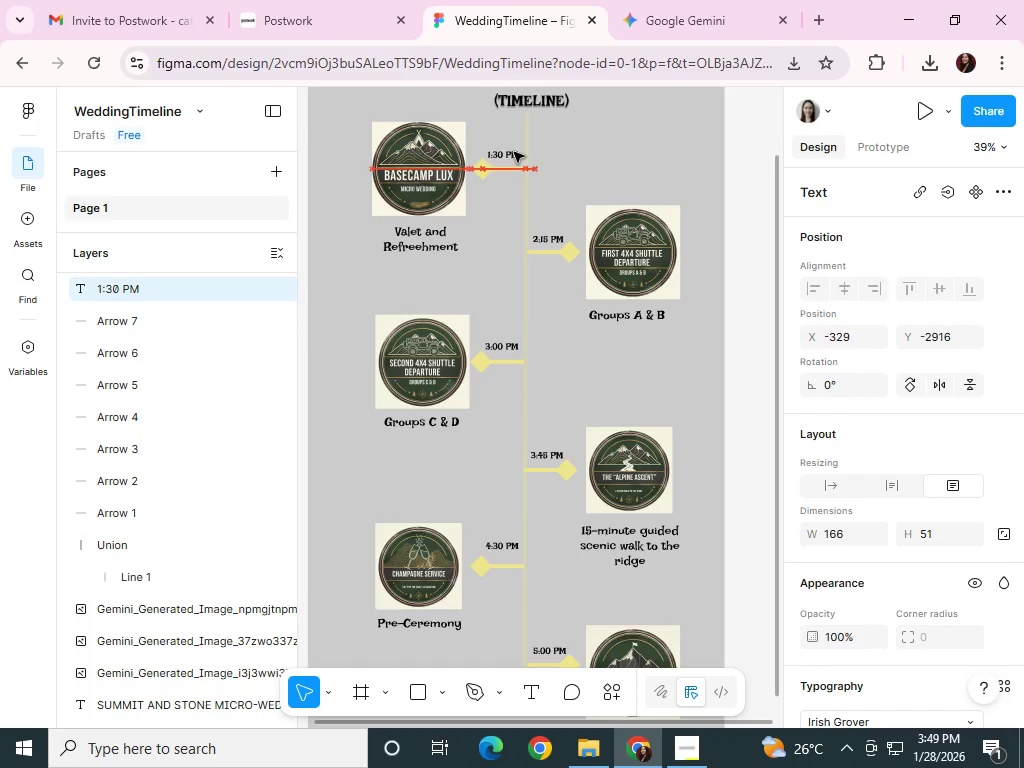 
key(ArrowDown)
 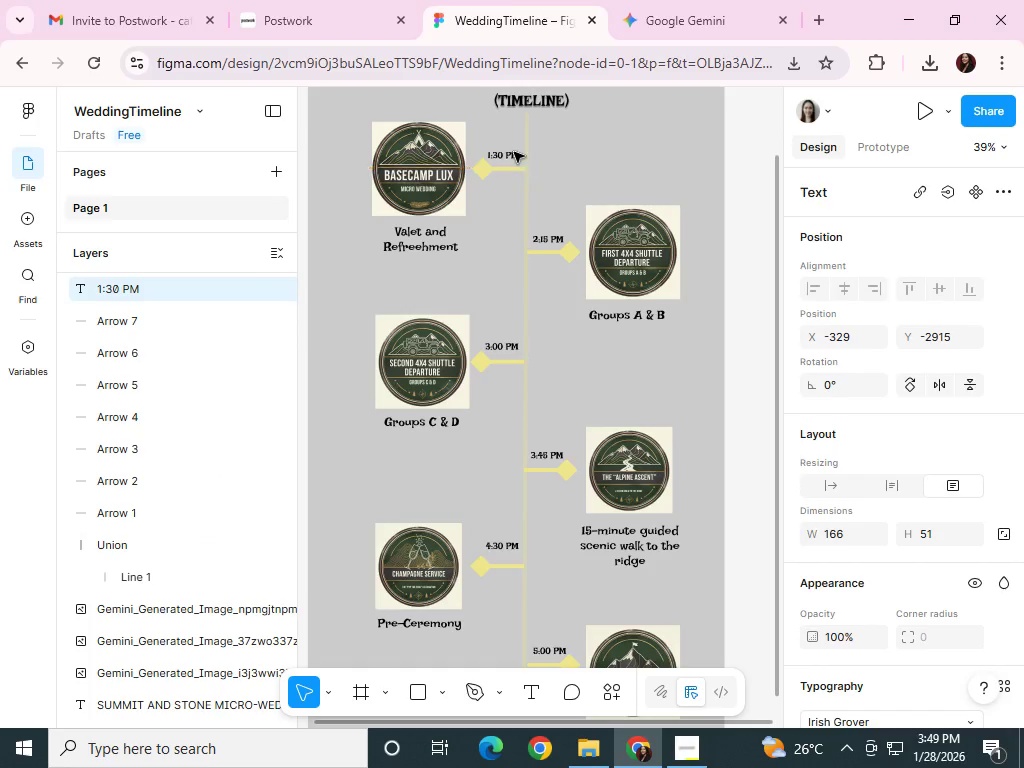 
key(ArrowDown)
 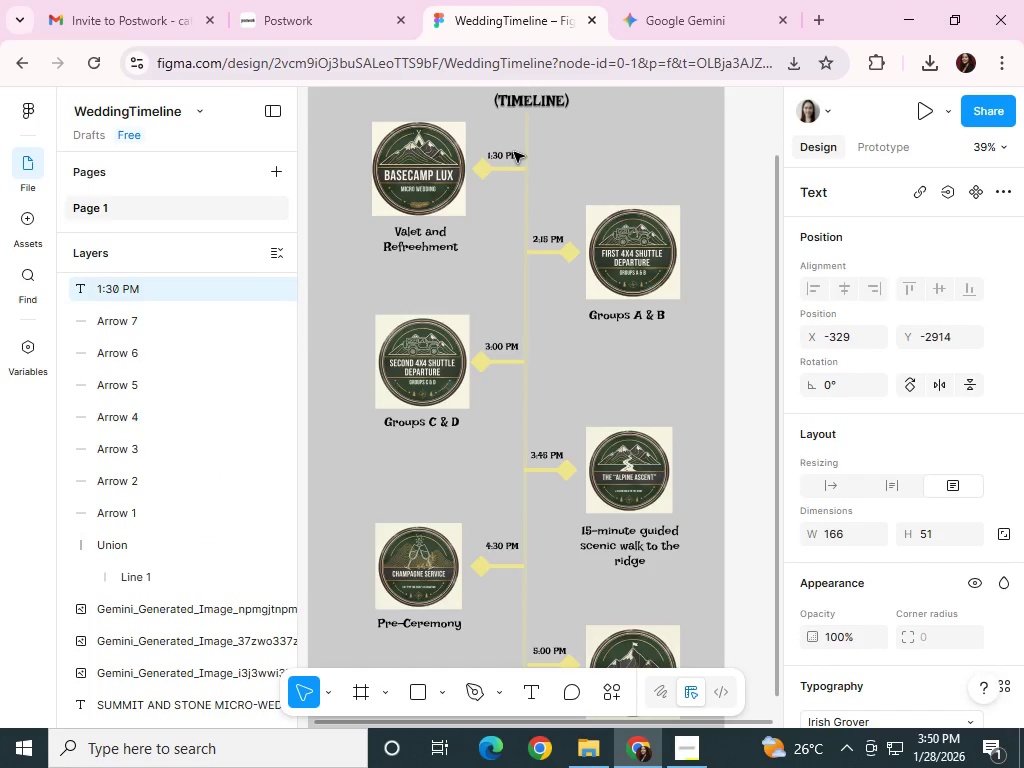 
key(ArrowDown)
 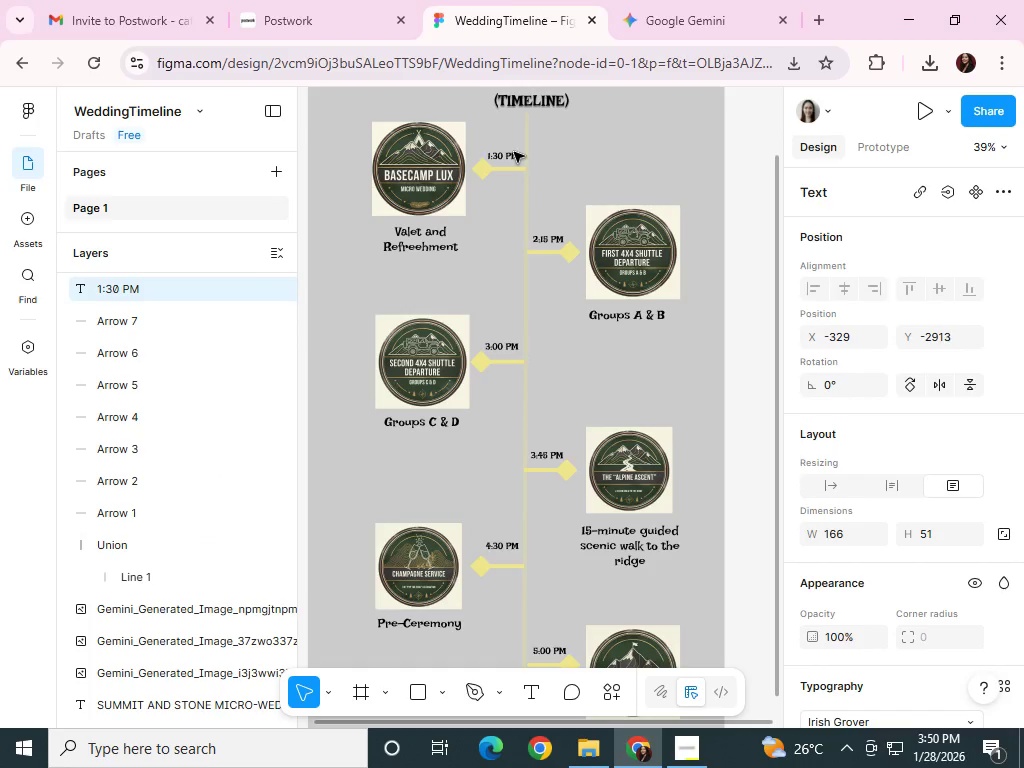 
key(ArrowDown)
 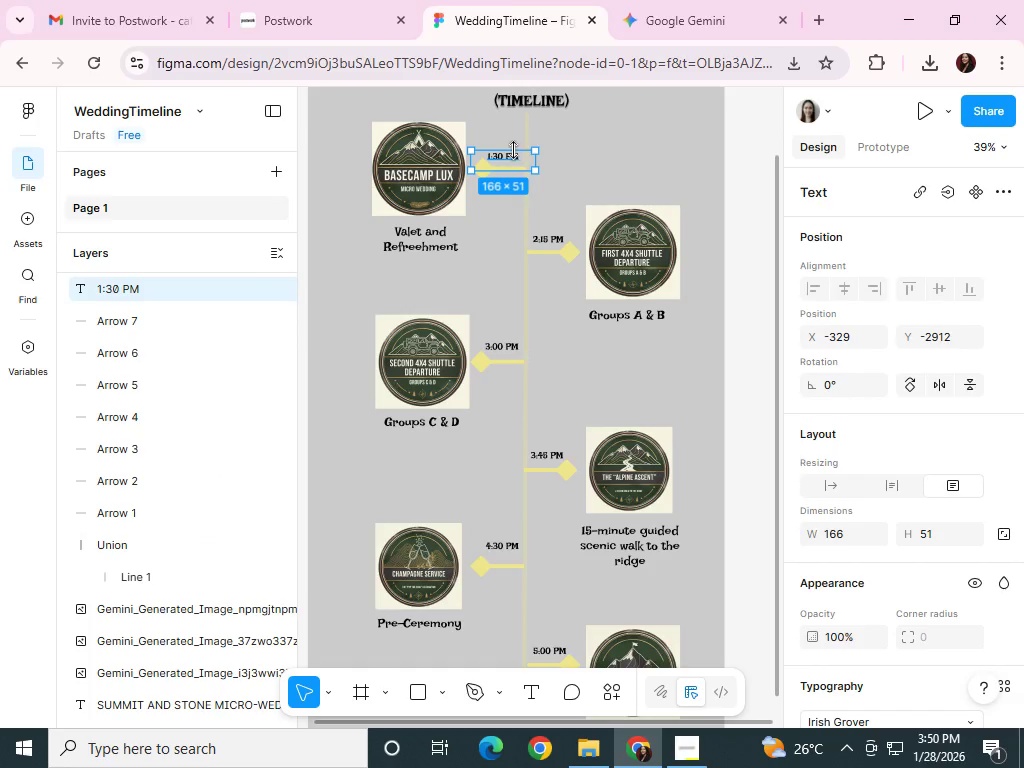 
key(ArrowRight)
 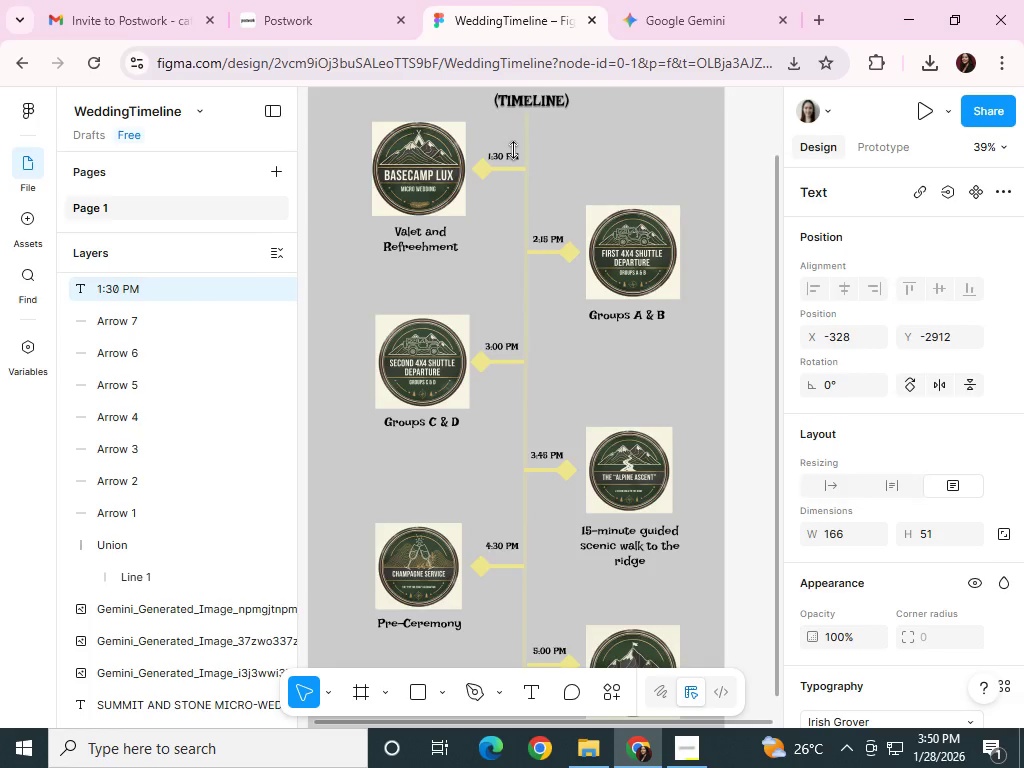 
key(ArrowRight)
 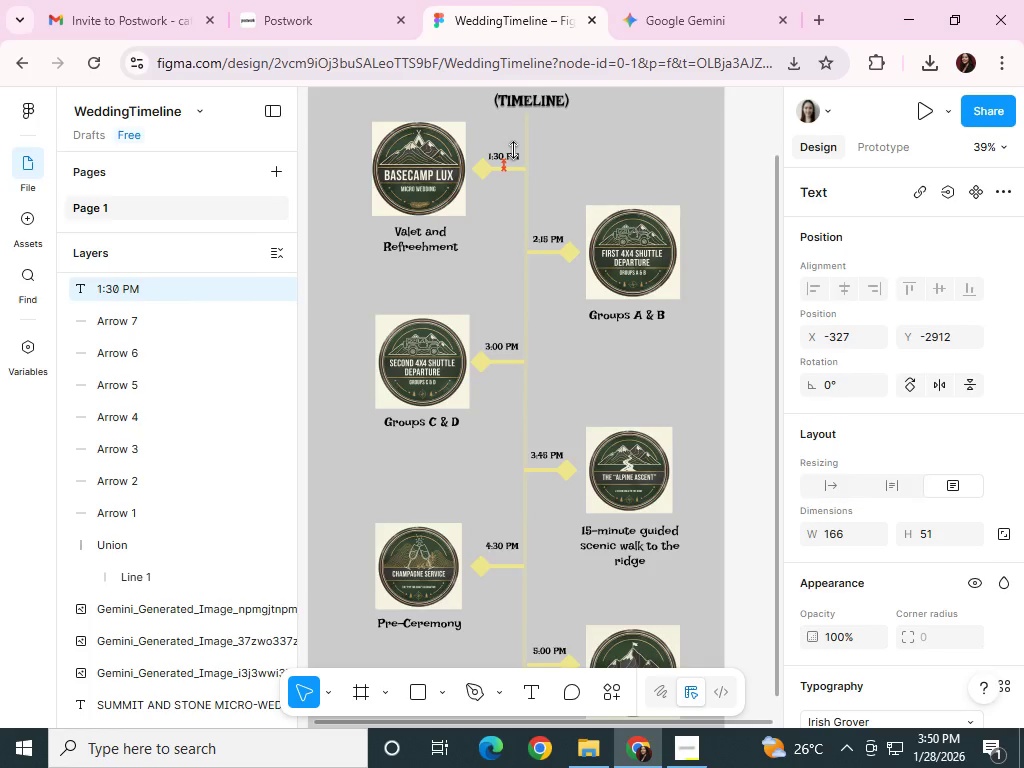 
key(ArrowRight)
 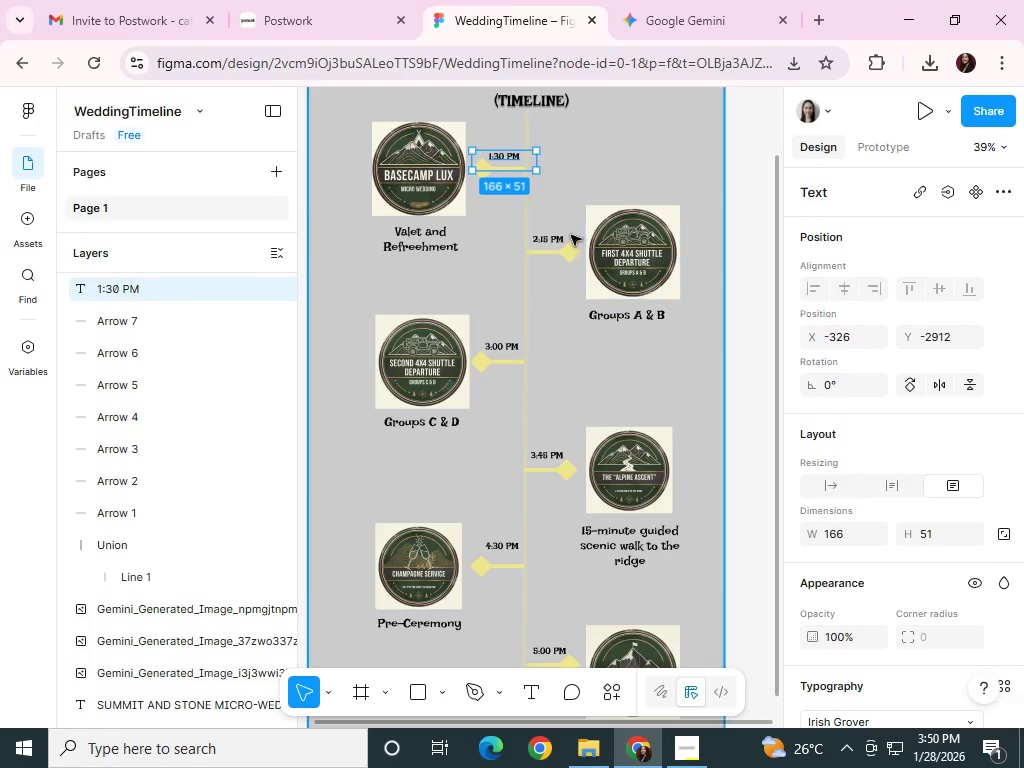 
left_click([558, 237])
 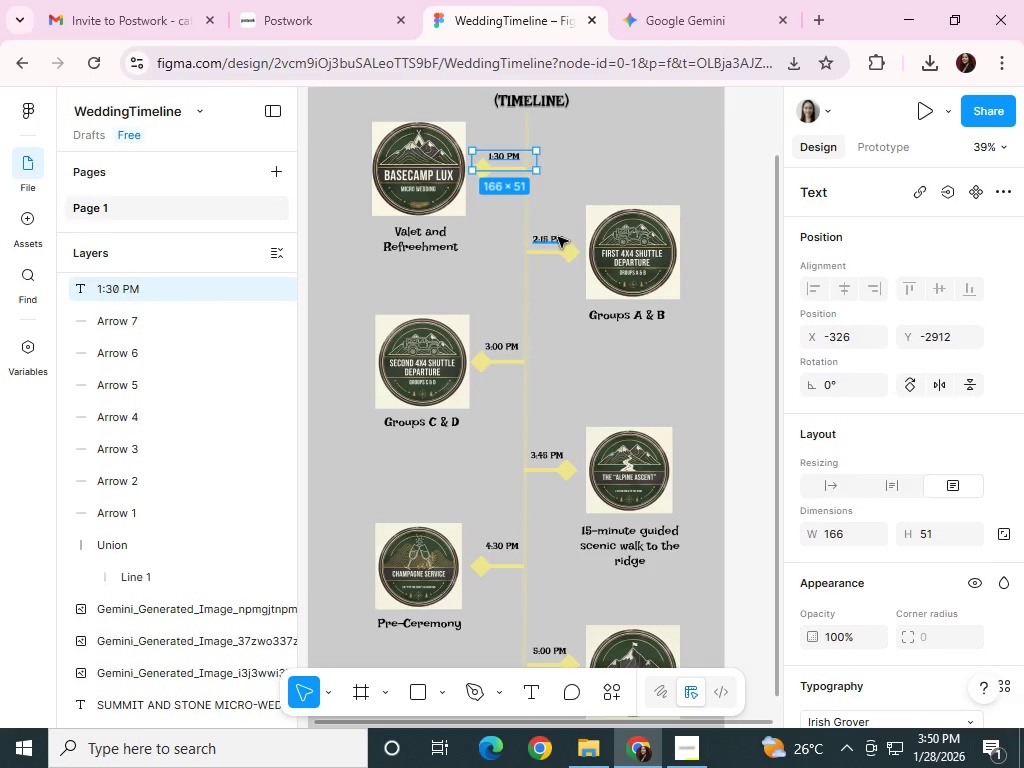 
key(ArrowDown)
 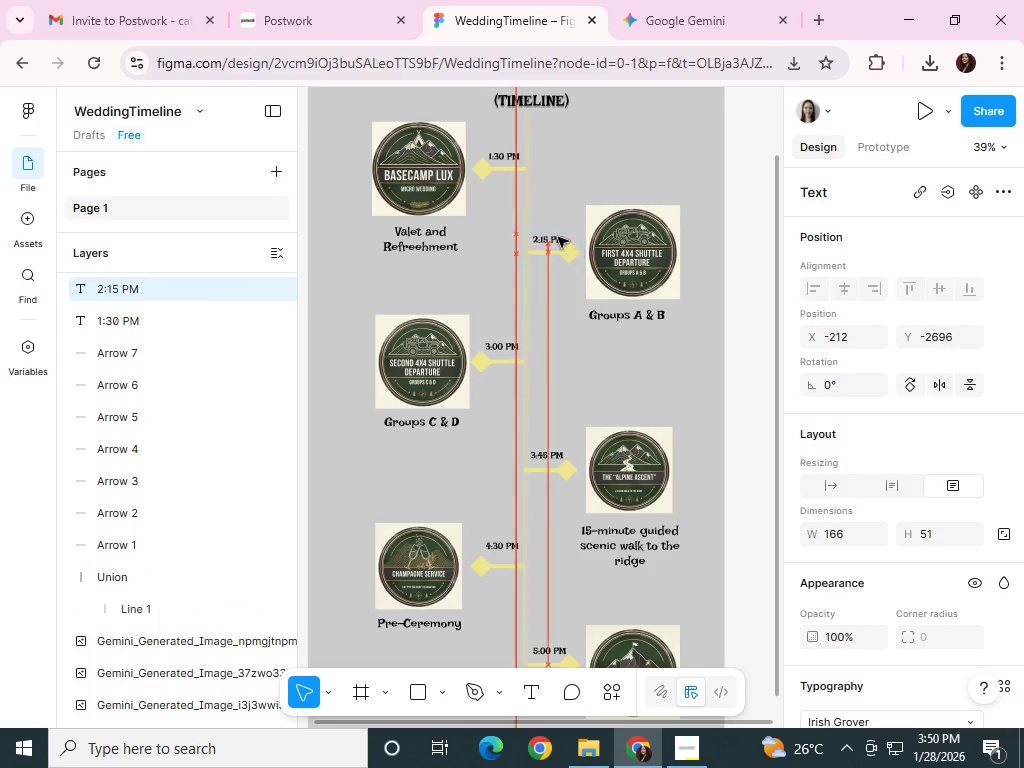 
key(ArrowDown)
 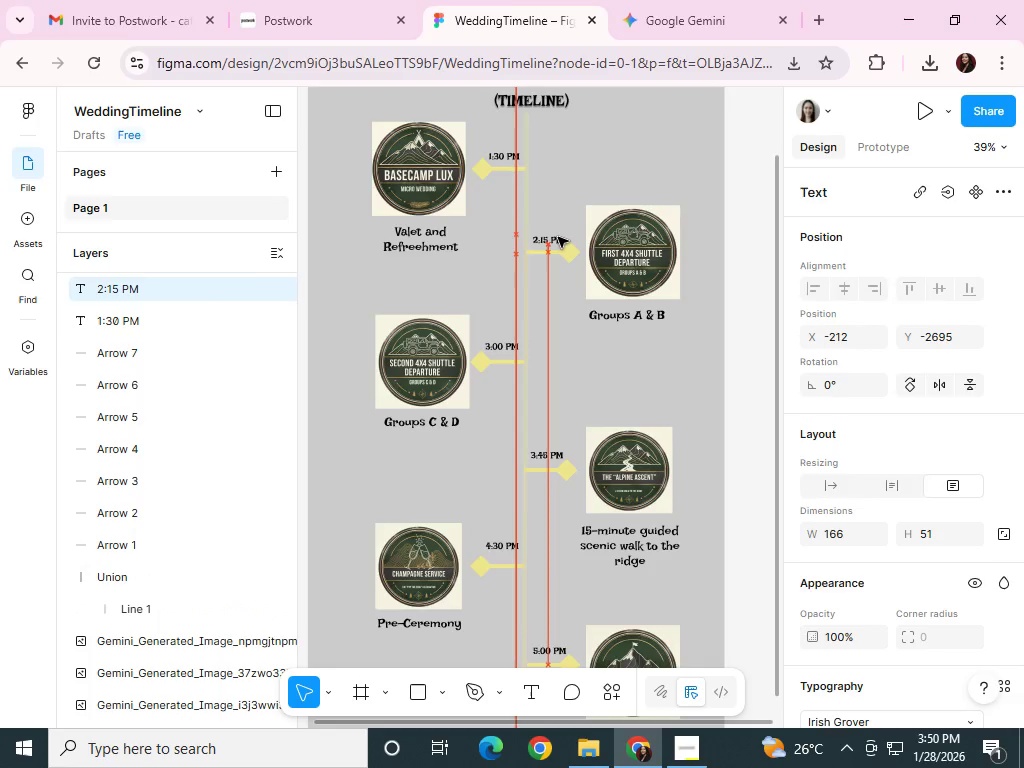 
key(ArrowDown)
 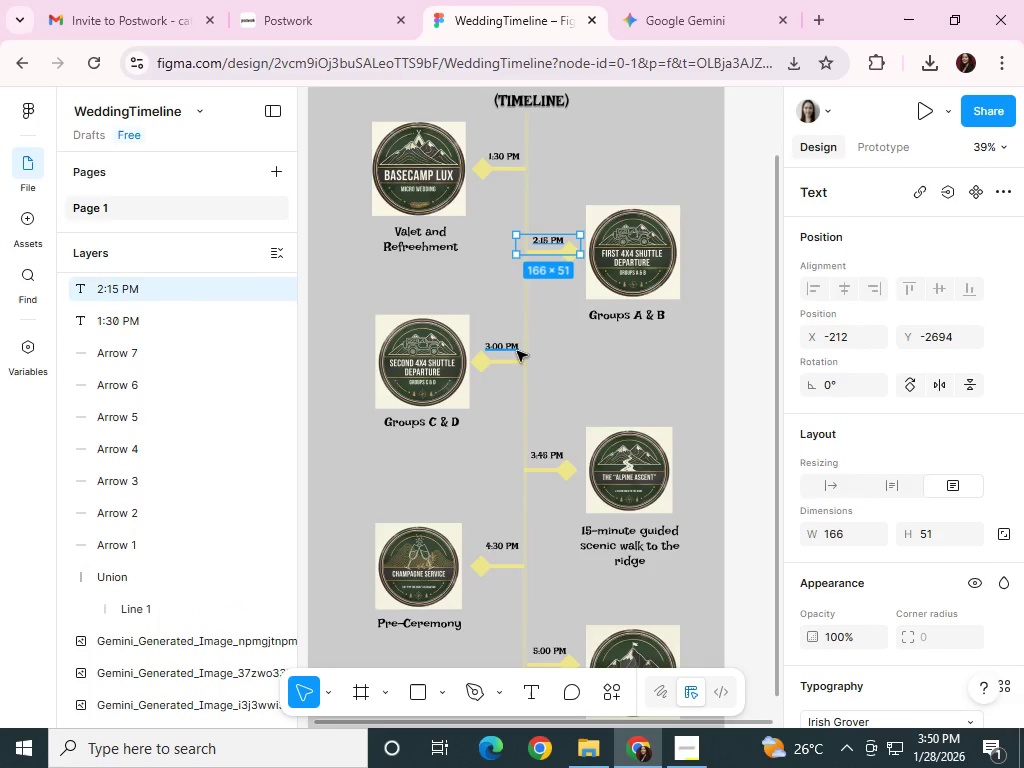 
left_click([507, 348])
 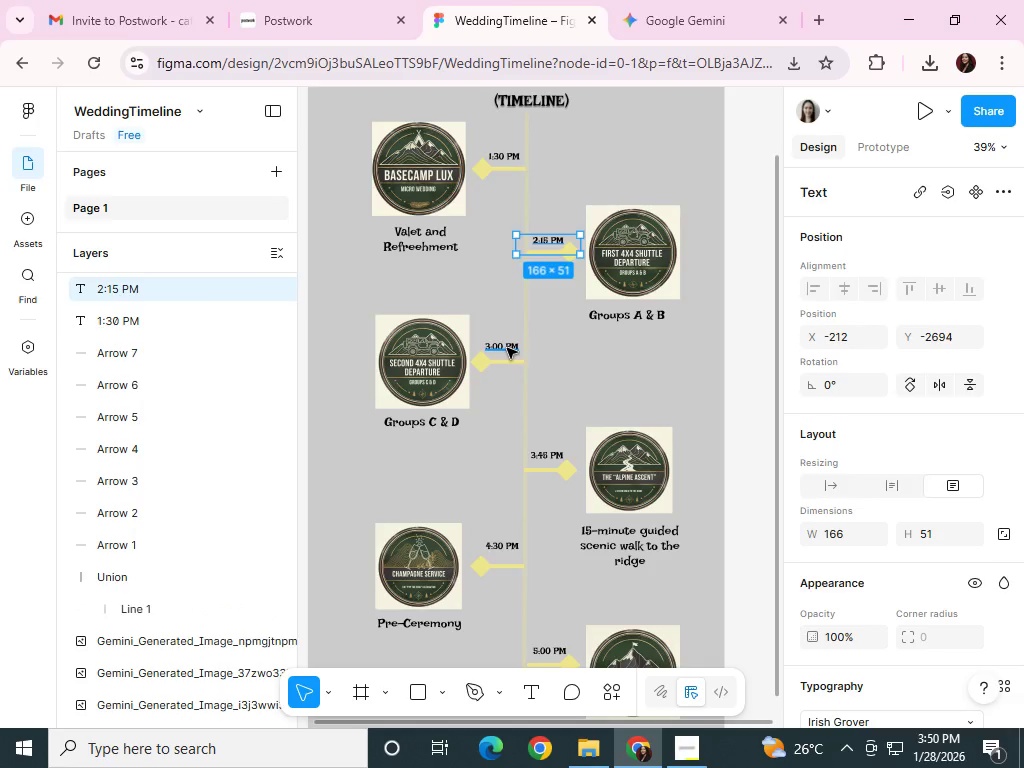 
key(ArrowDown)
 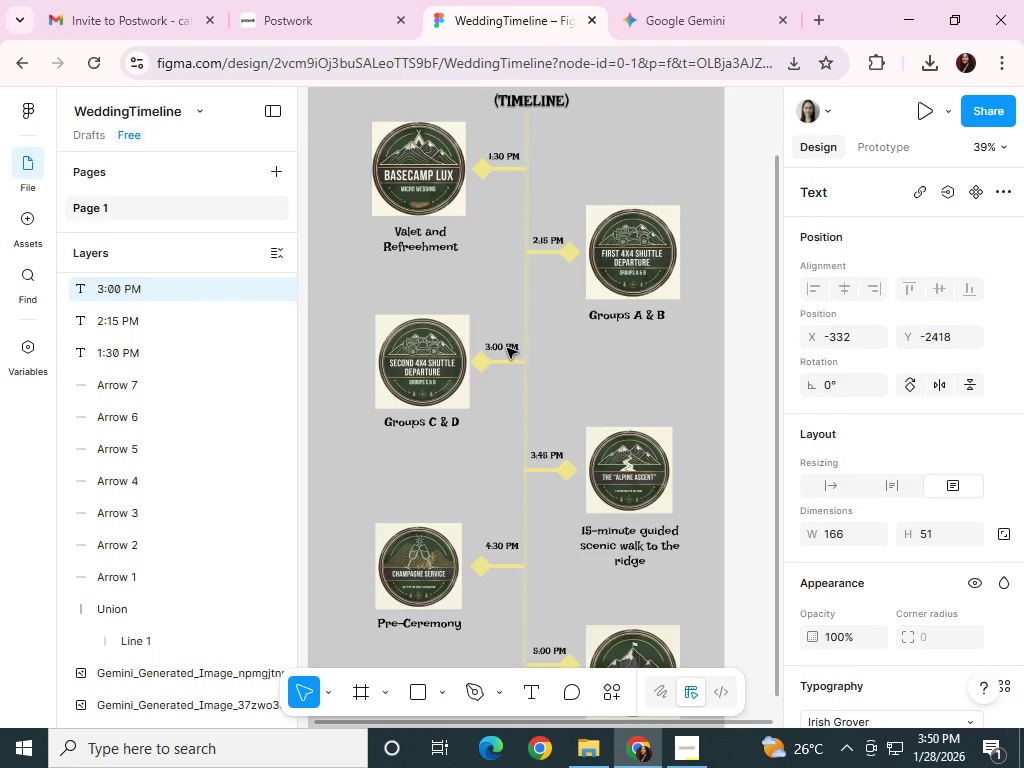 
key(ArrowDown)
 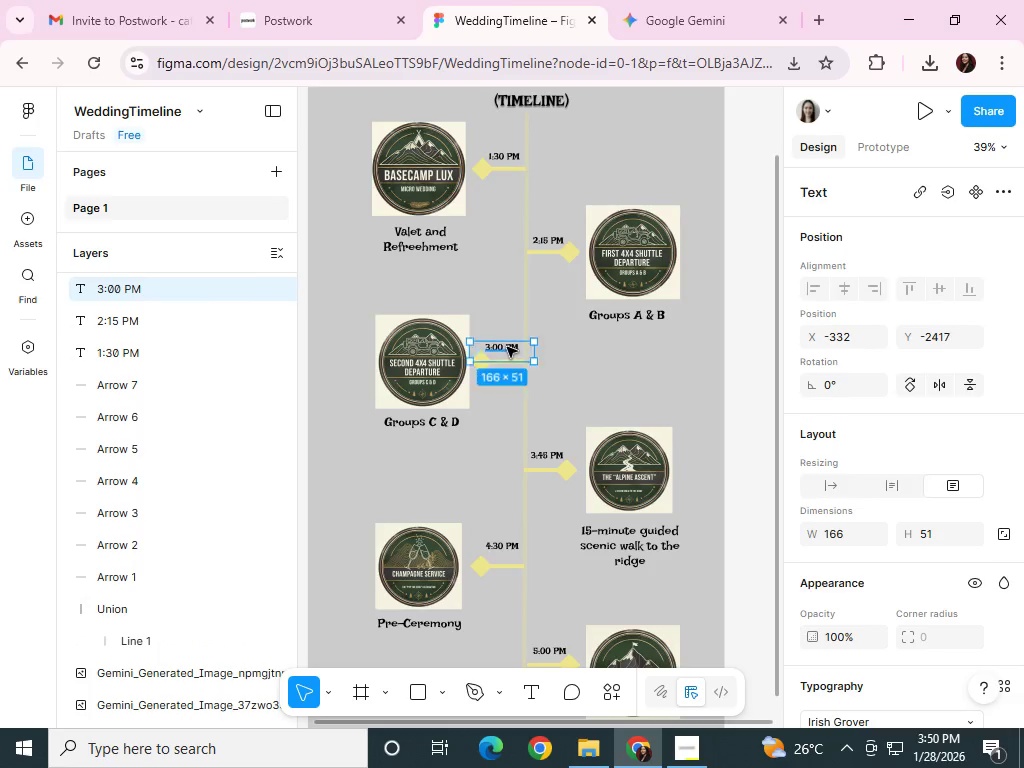 
key(ArrowDown)
 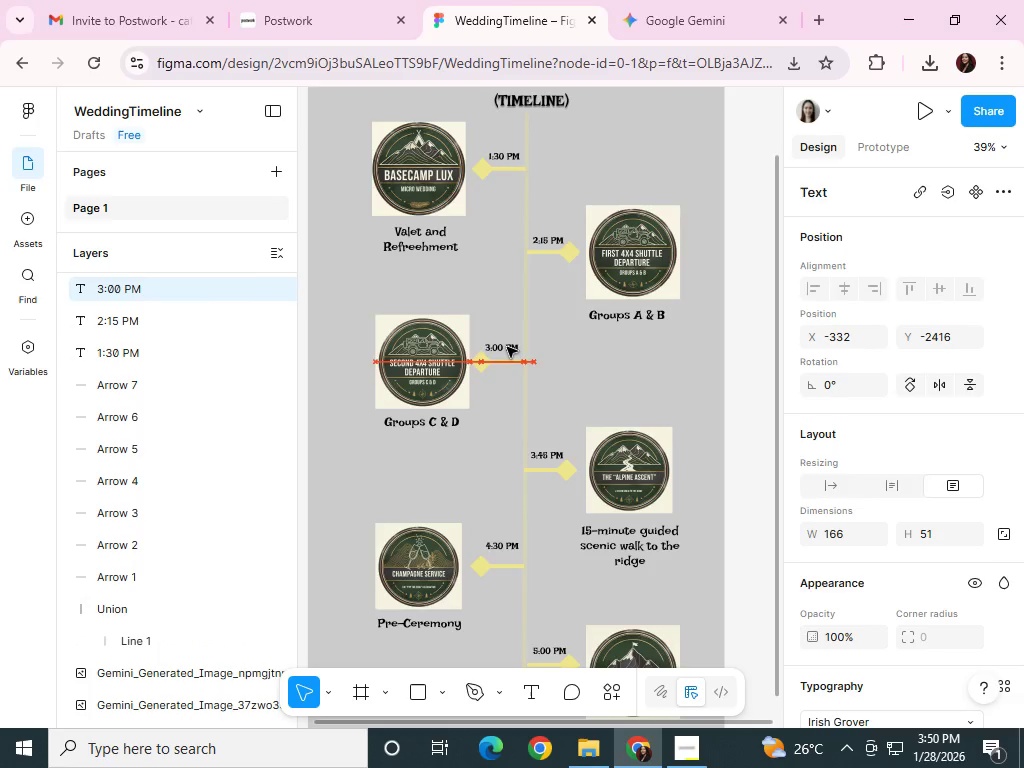 
key(ArrowDown)
 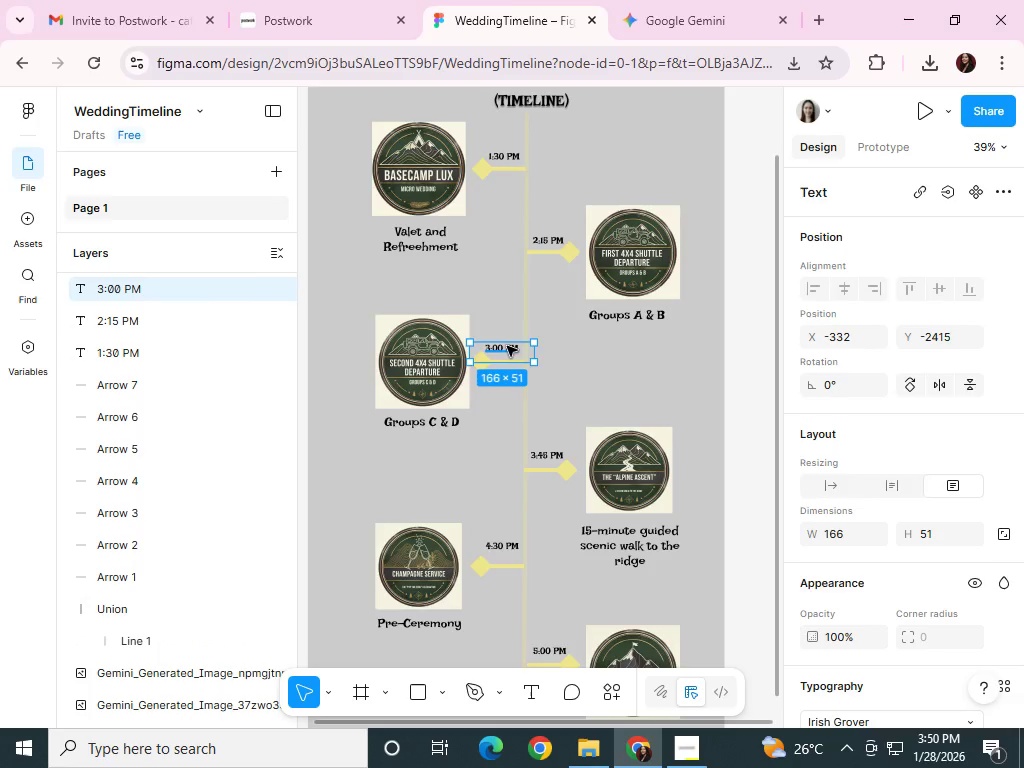 
key(ArrowDown)
 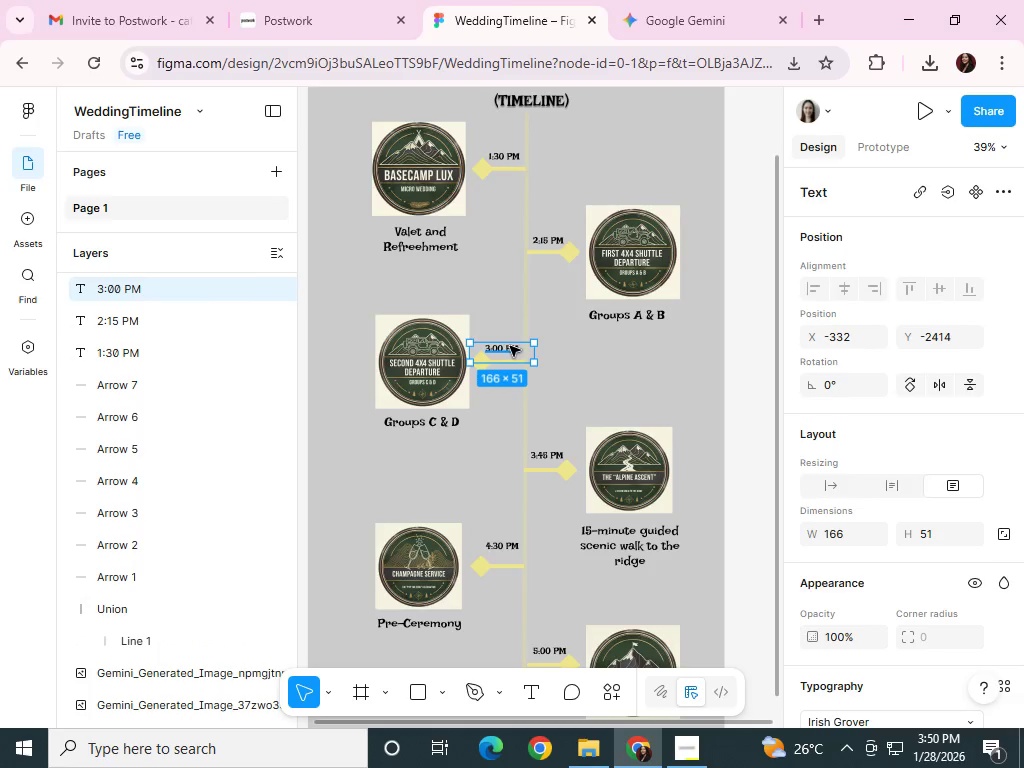 
scroll: coordinate [507, 375], scroll_direction: down, amount: 3.0
 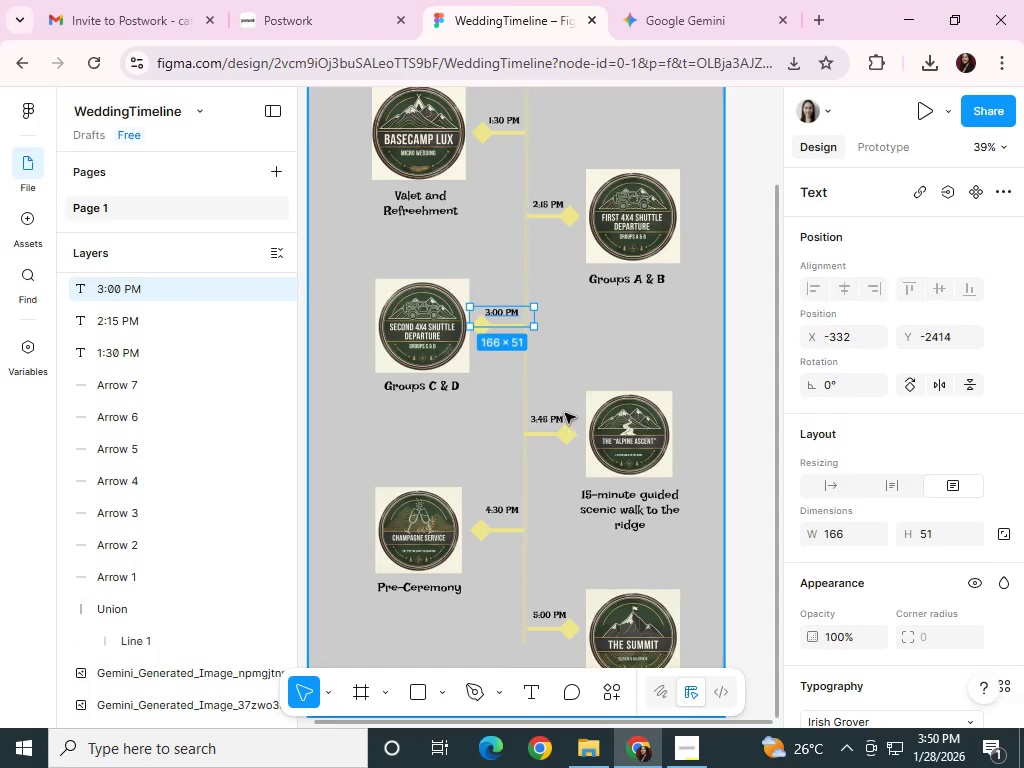 
left_click([546, 417])
 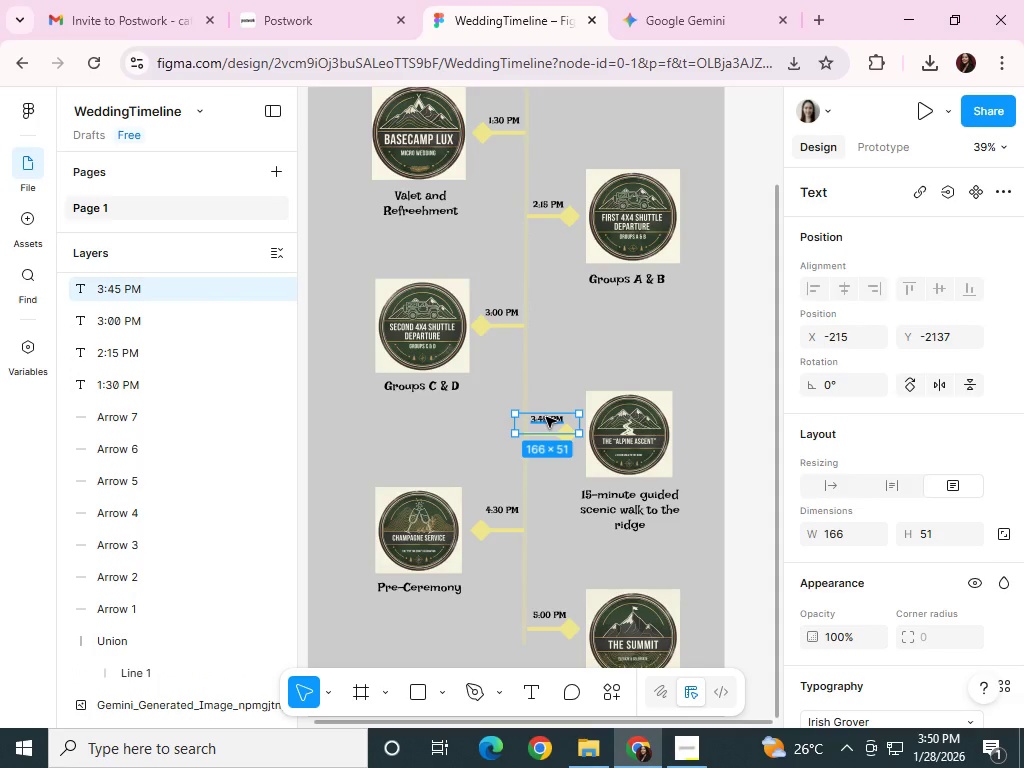 
key(ArrowLeft)
 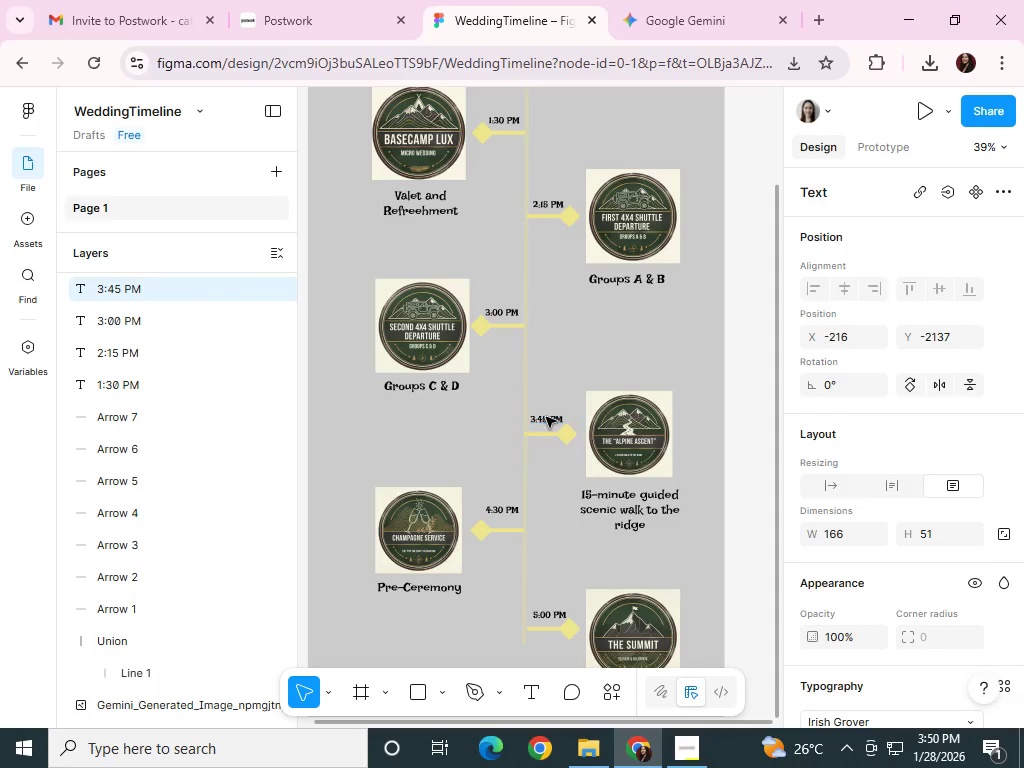 
key(ArrowLeft)
 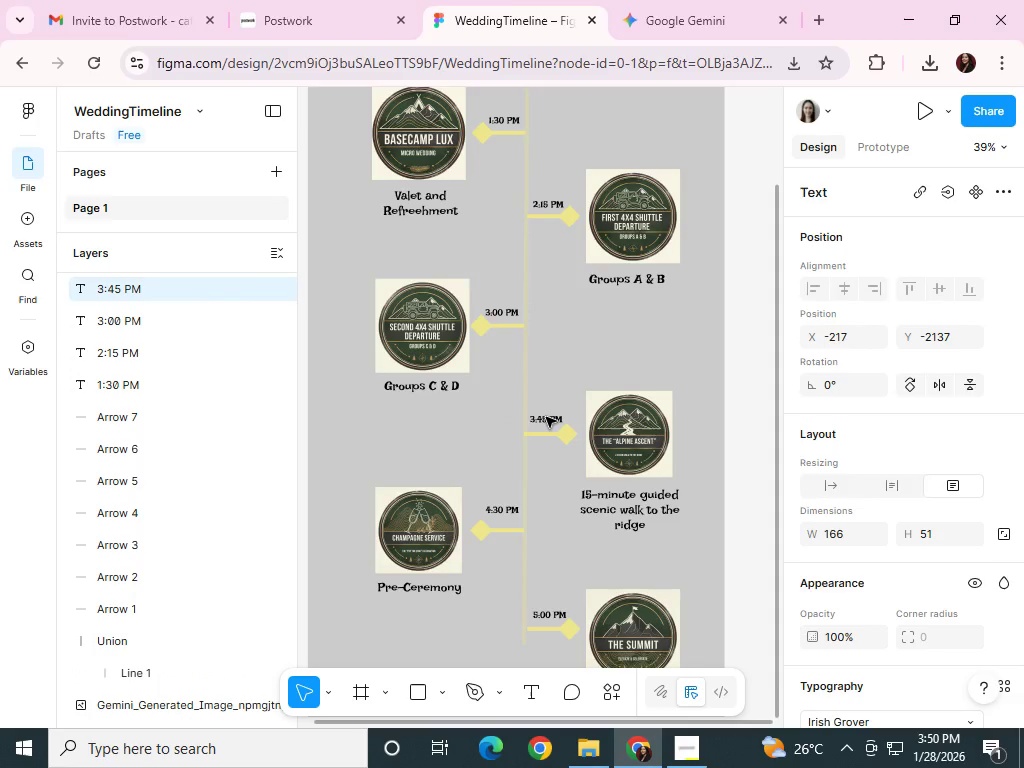 
key(ArrowDown)
 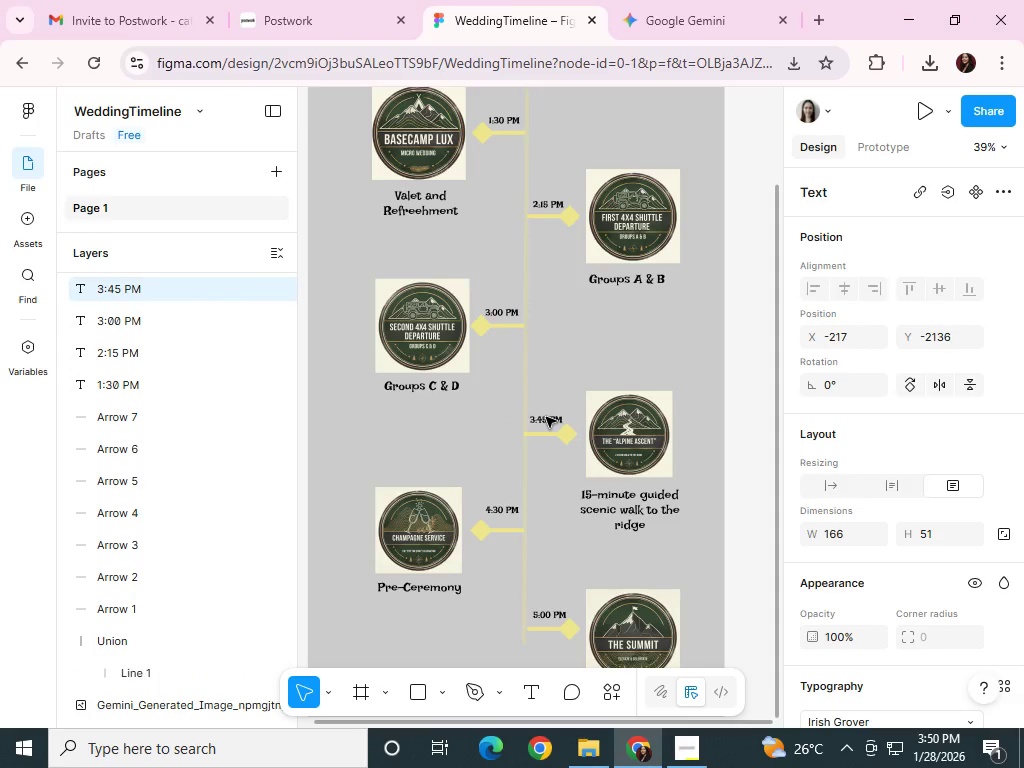 
key(ArrowDown)
 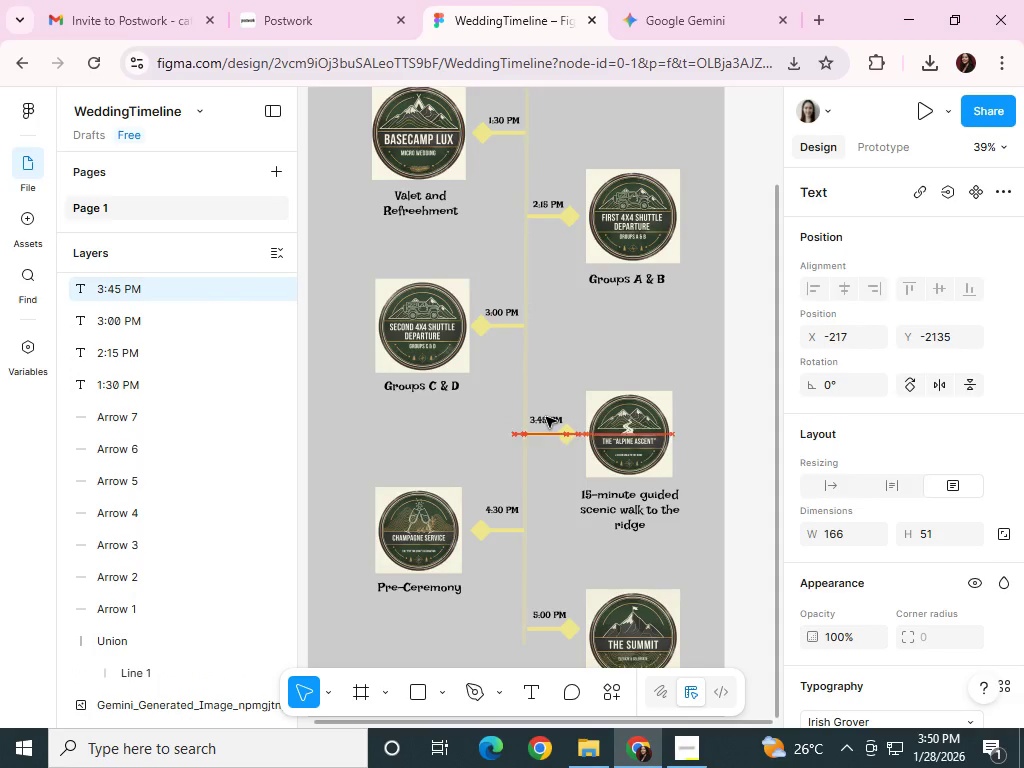 
key(ArrowDown)
 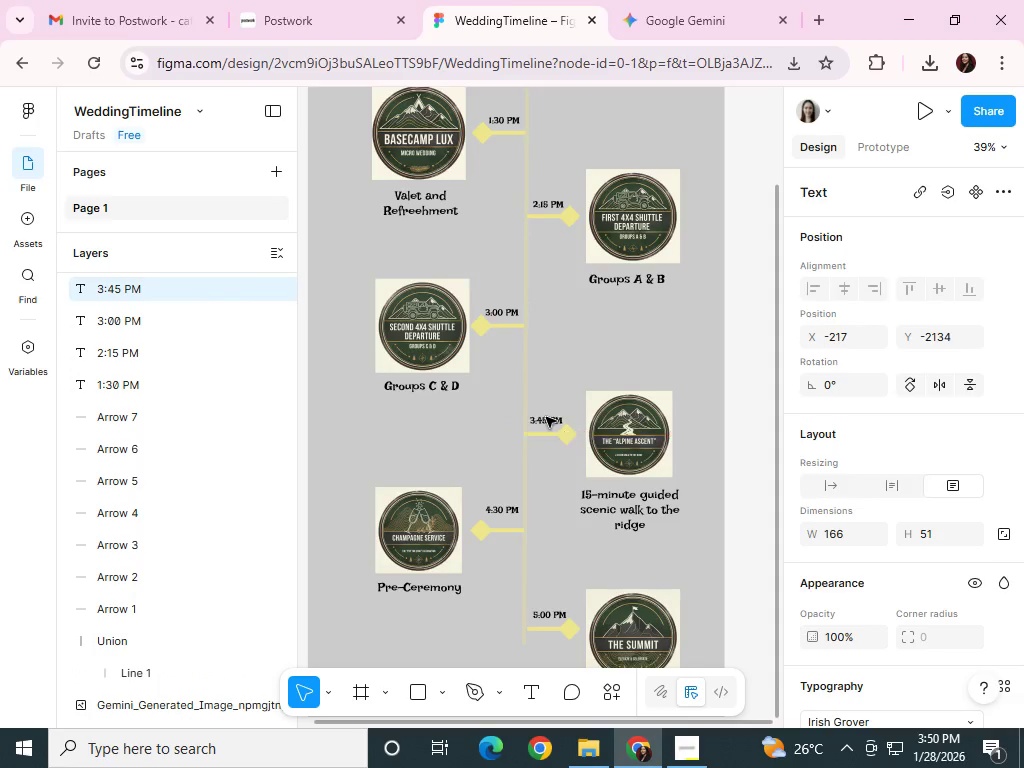 
key(ArrowDown)
 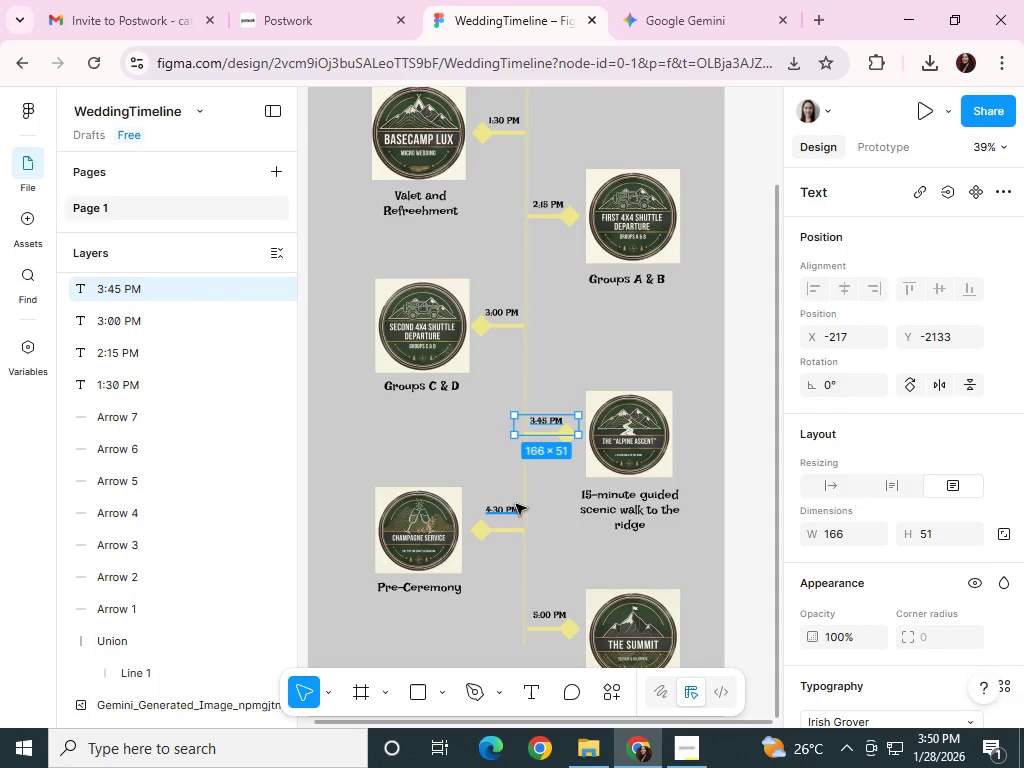 
left_click([508, 507])
 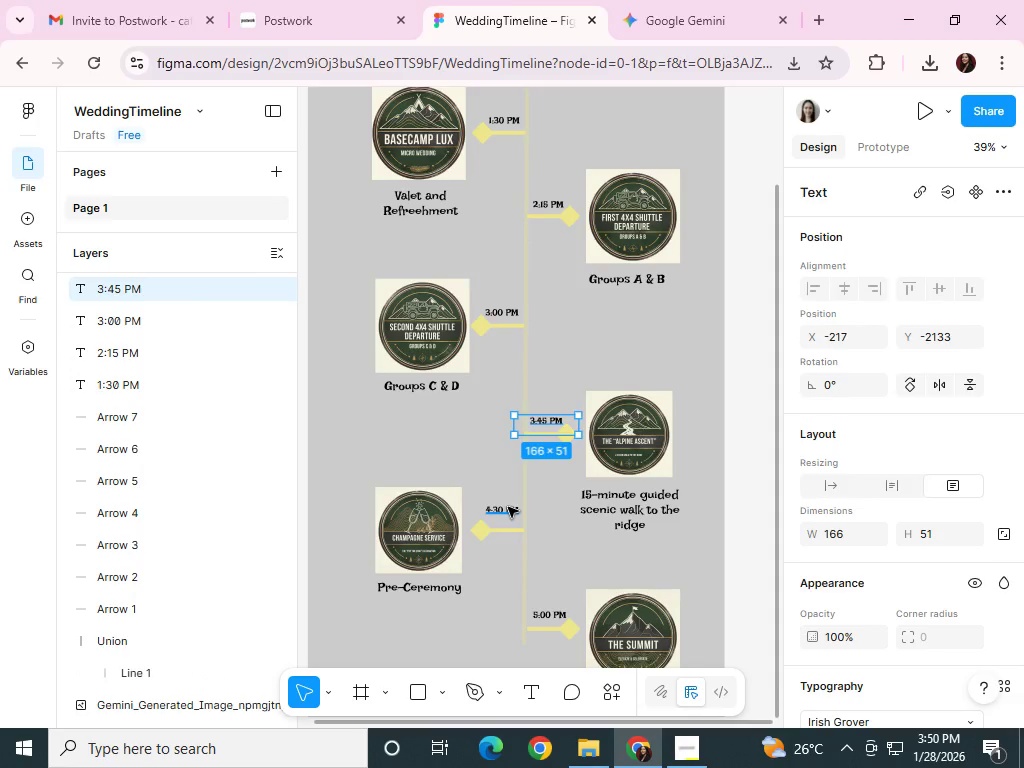 
key(ArrowDown)
 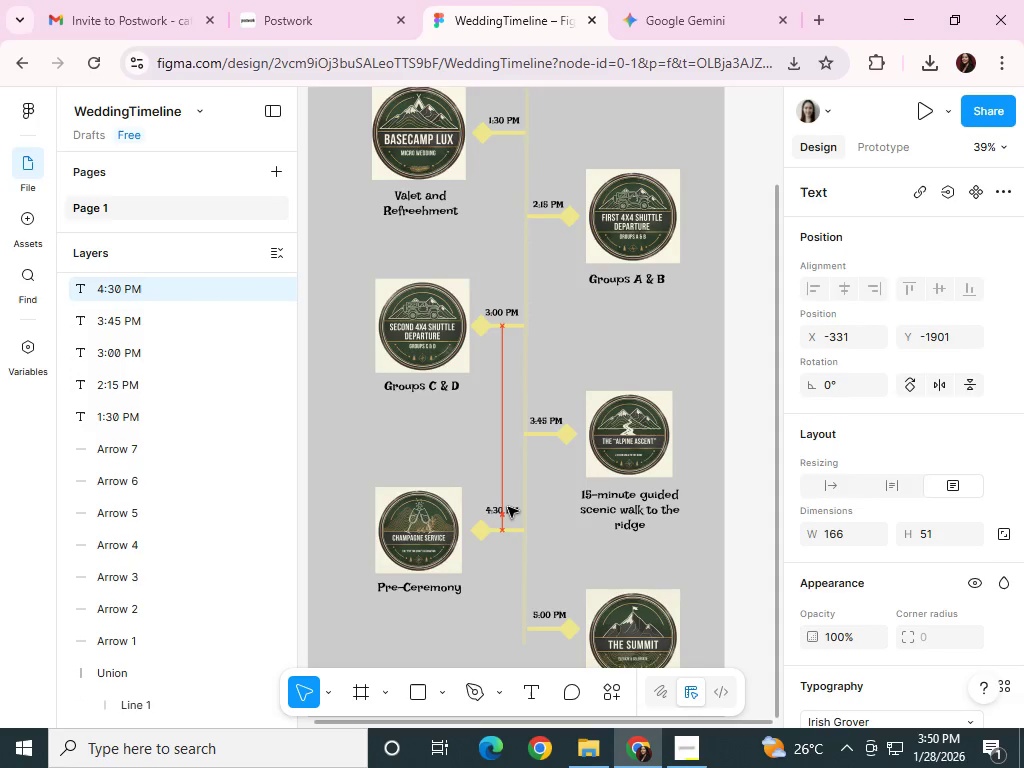 
key(ArrowDown)
 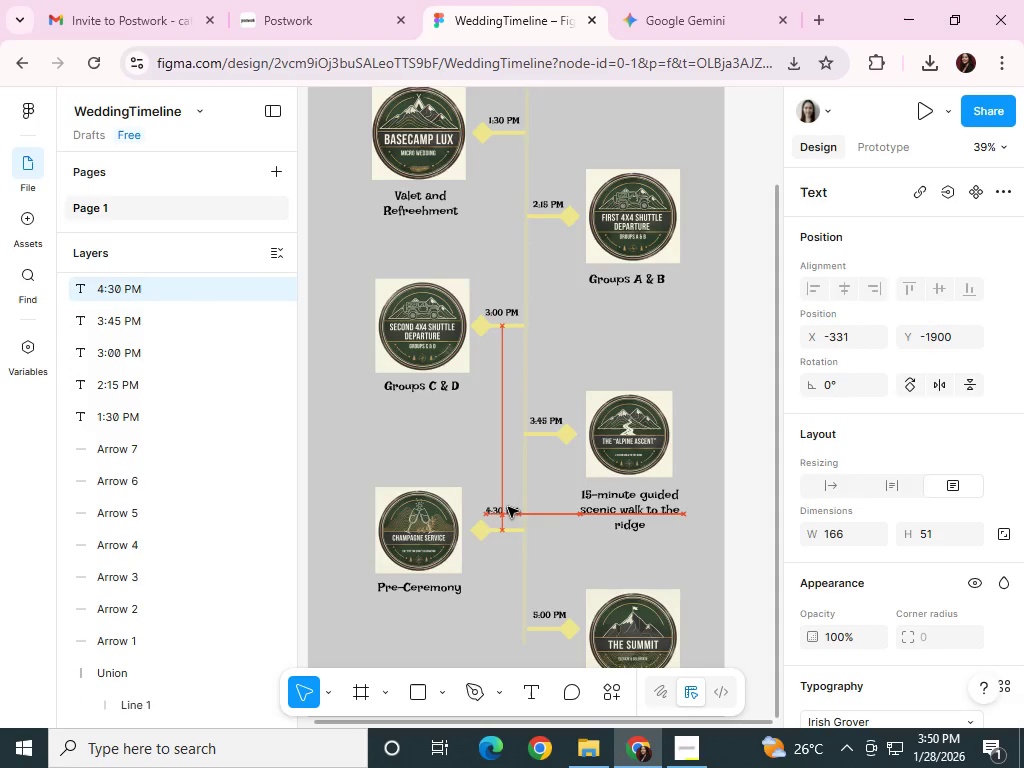 
key(ArrowDown)
 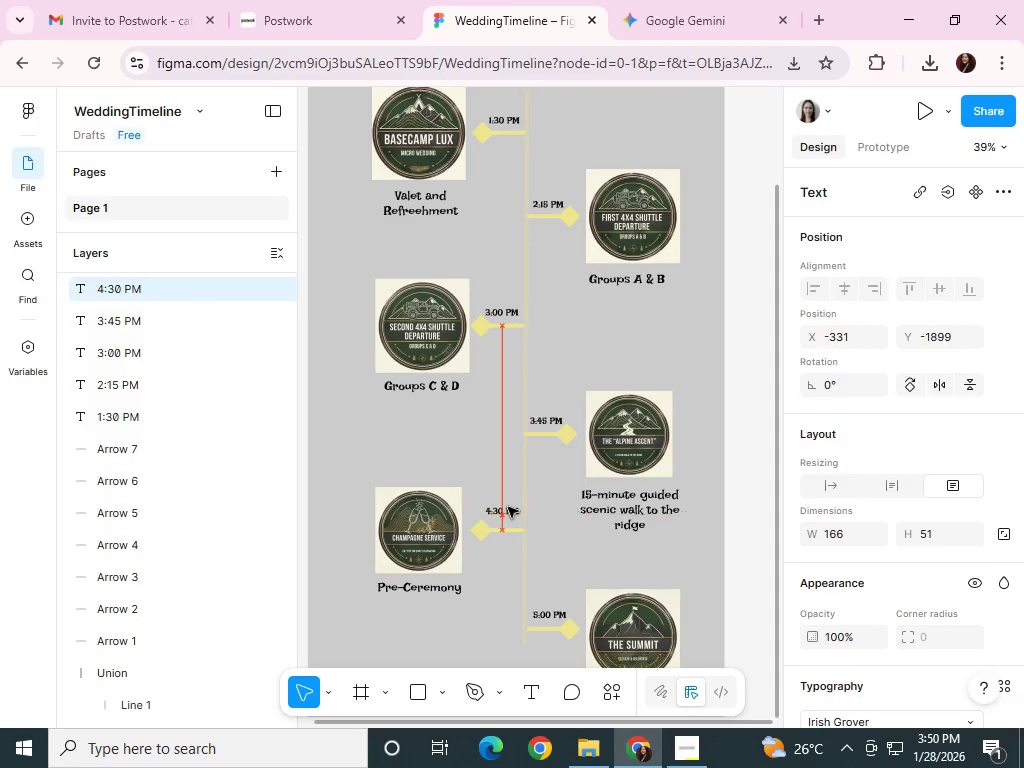 
key(ArrowDown)
 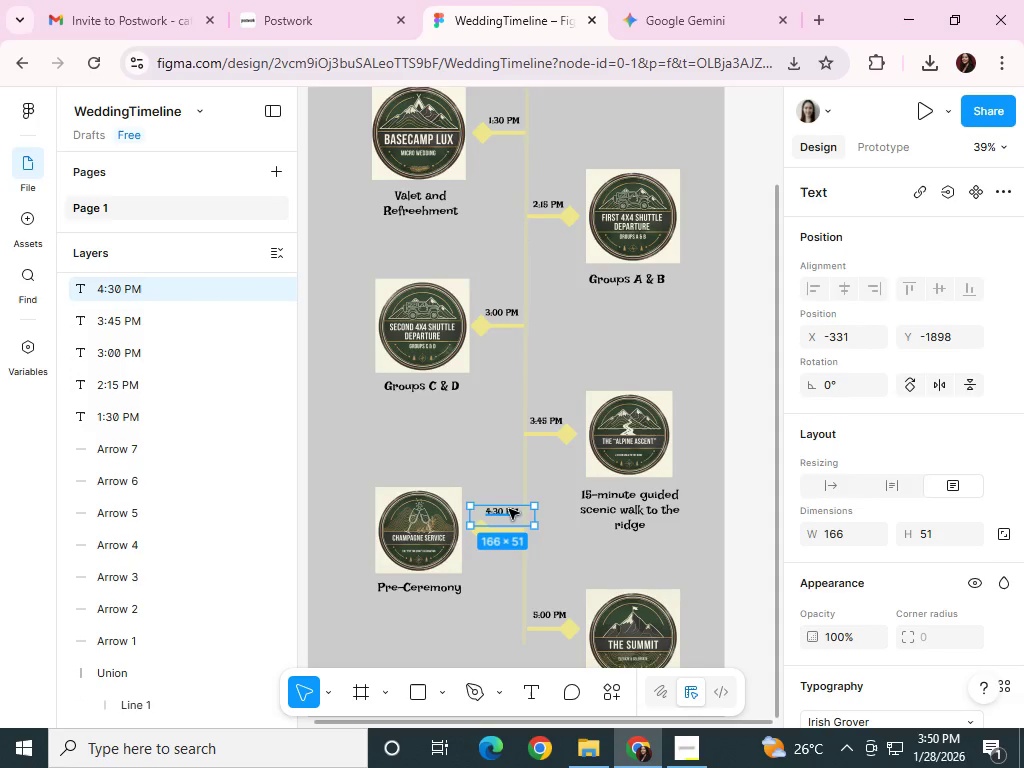 
key(ArrowDown)
 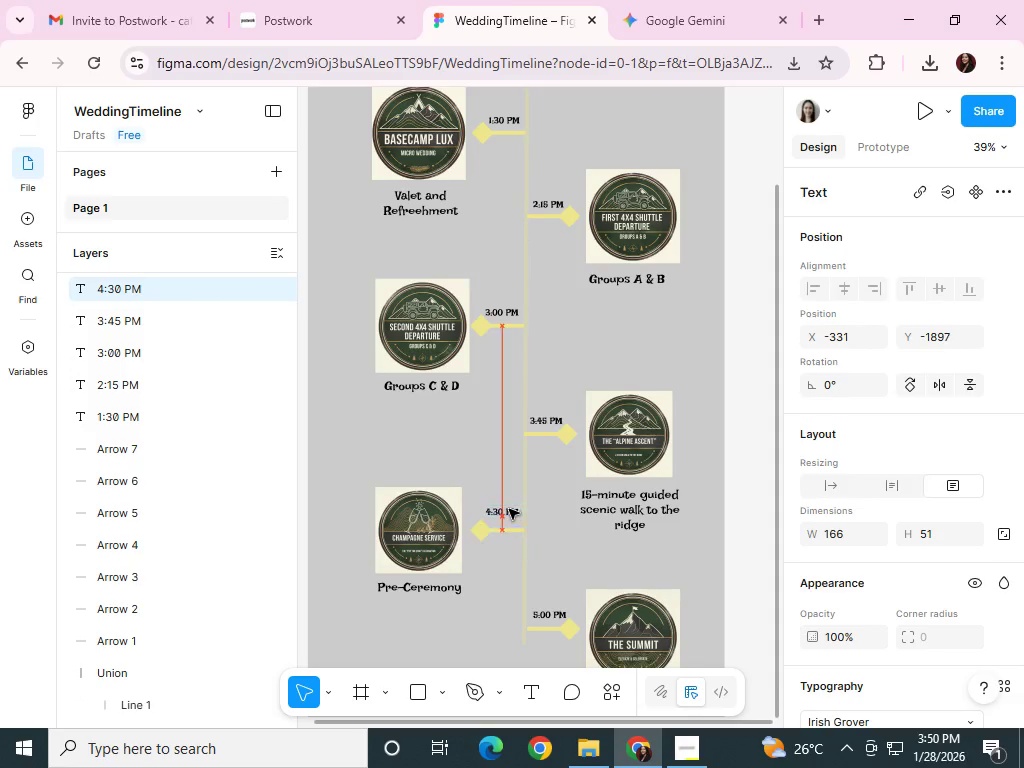 
key(ArrowDown)
 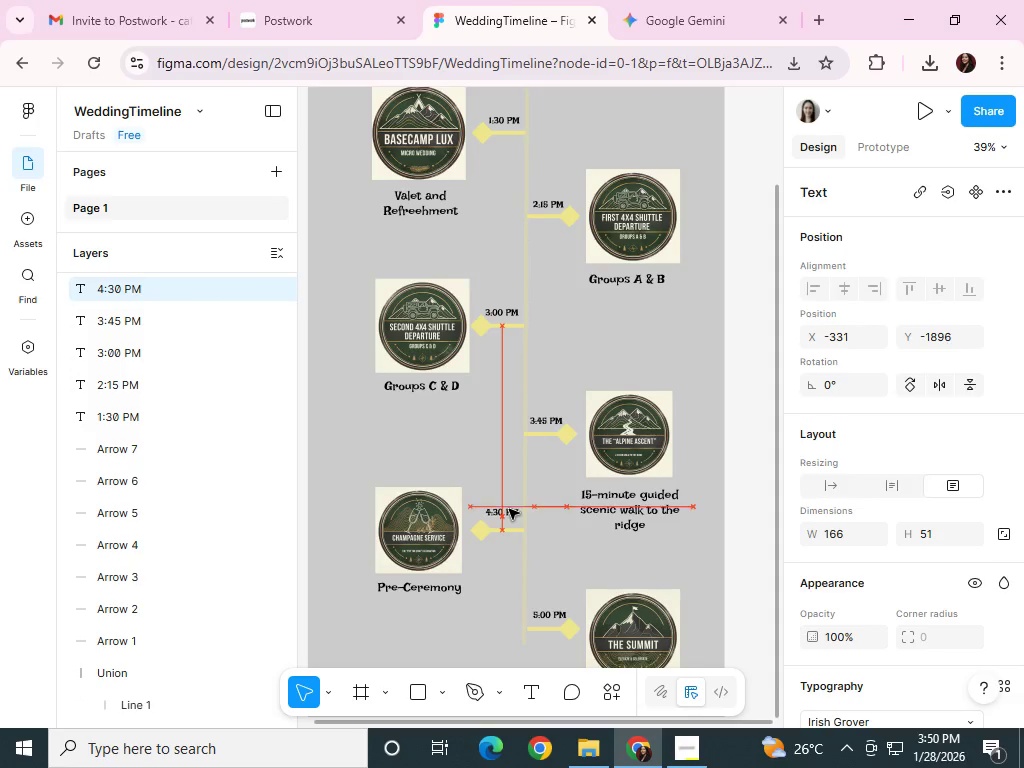 
key(ArrowDown)
 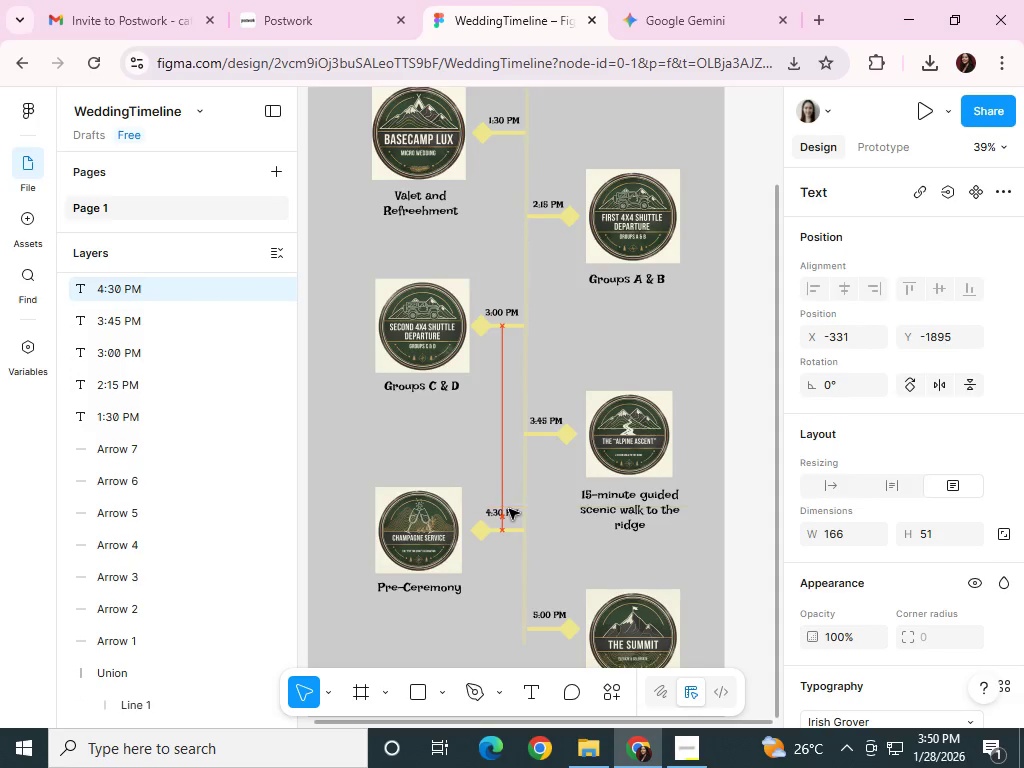 
key(ArrowDown)
 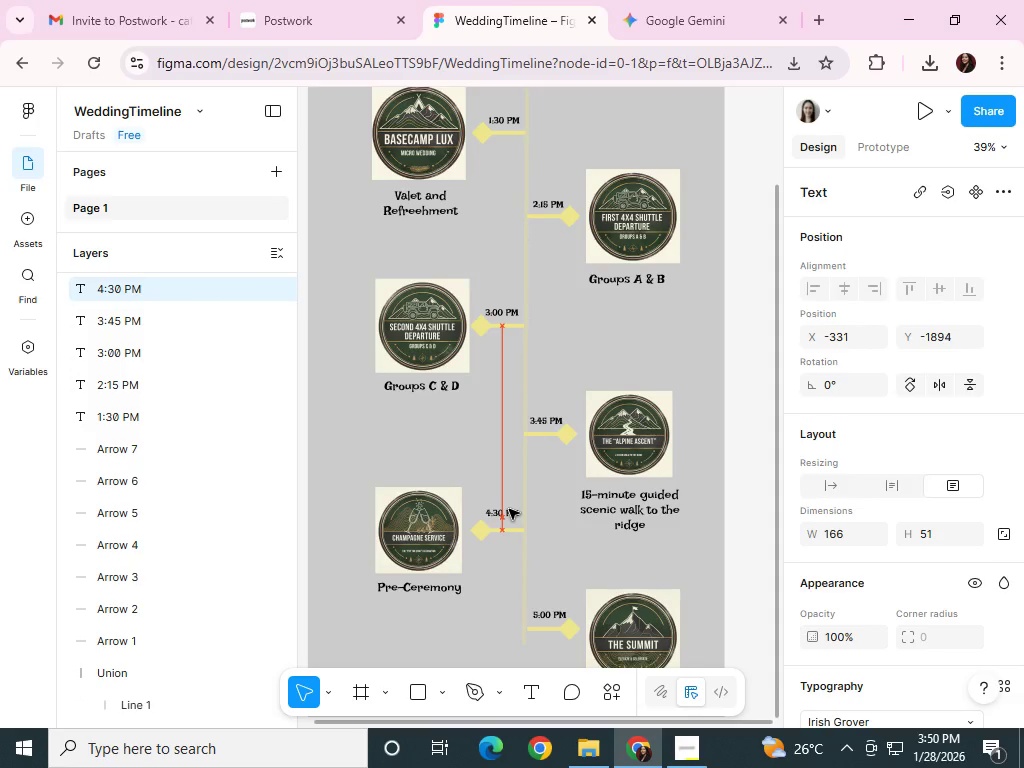 
key(ArrowDown)
 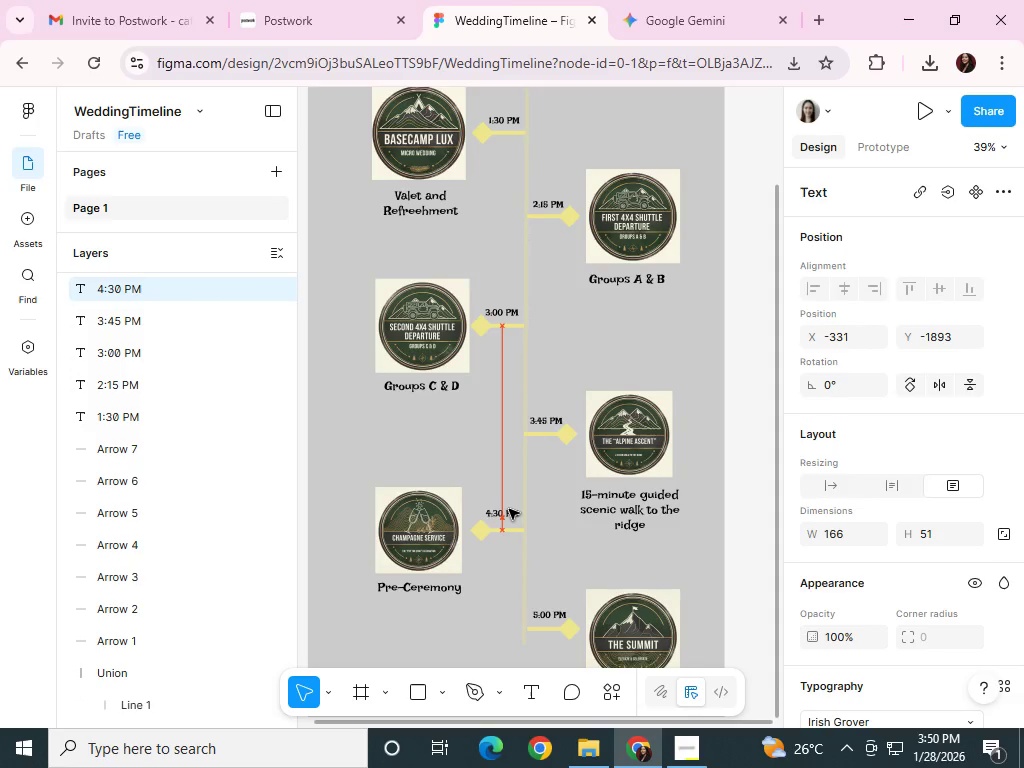 
key(ArrowDown)
 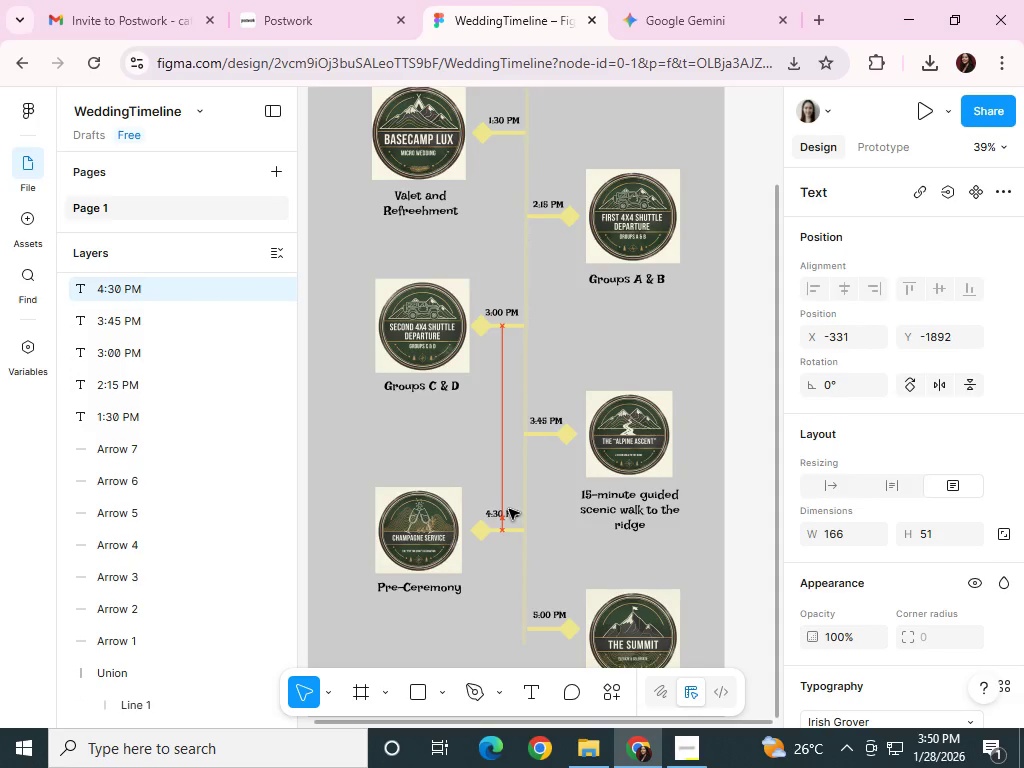 
key(ArrowDown)
 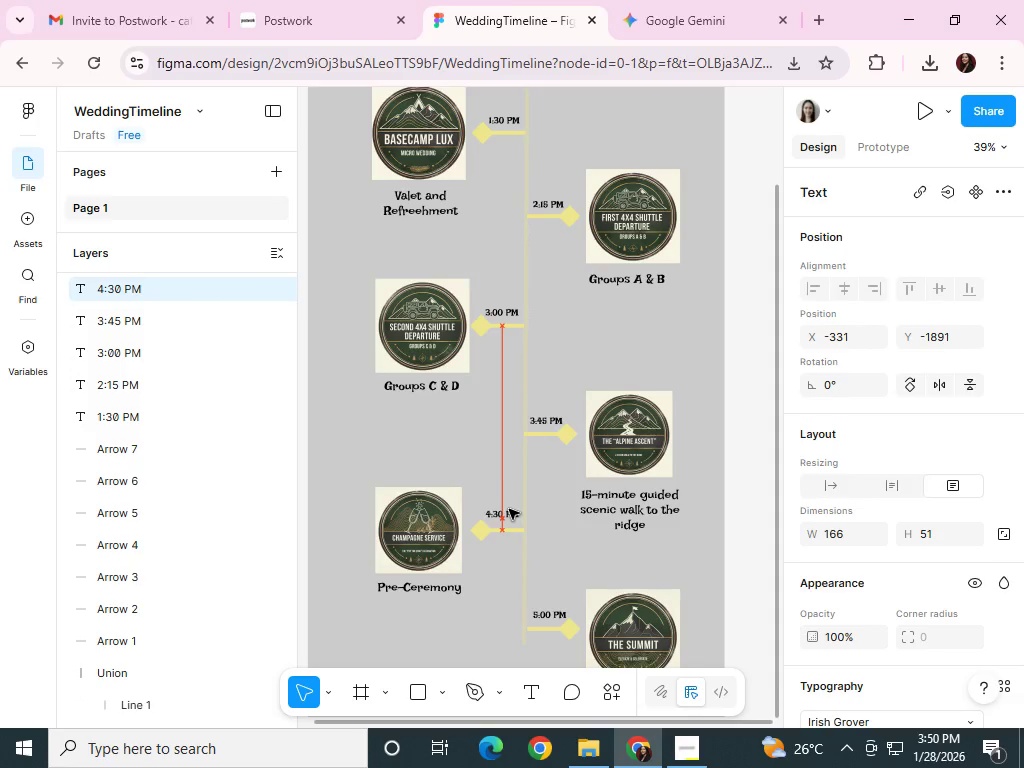 
key(ArrowDown)
 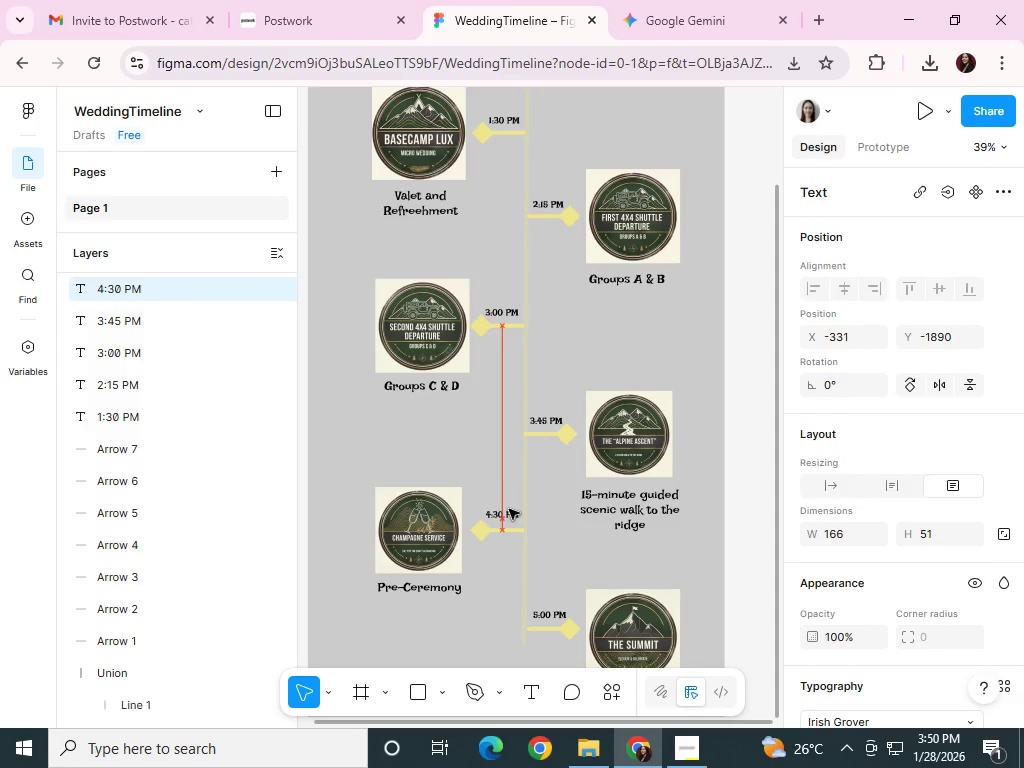 
key(ArrowDown)
 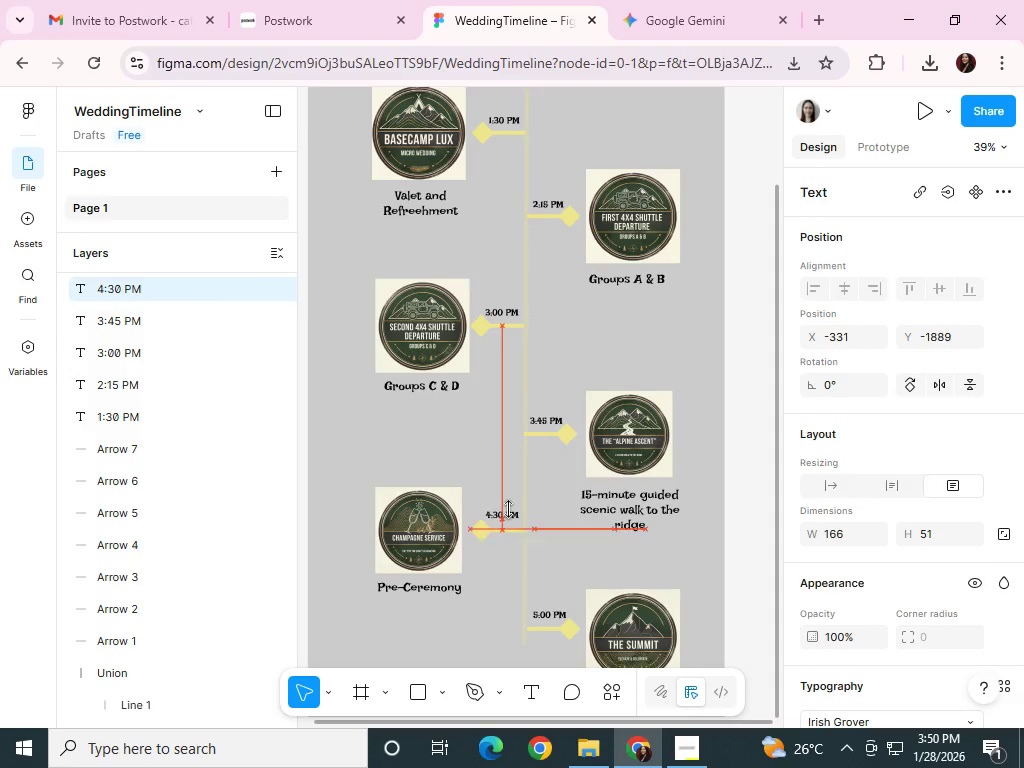 
key(ArrowDown)
 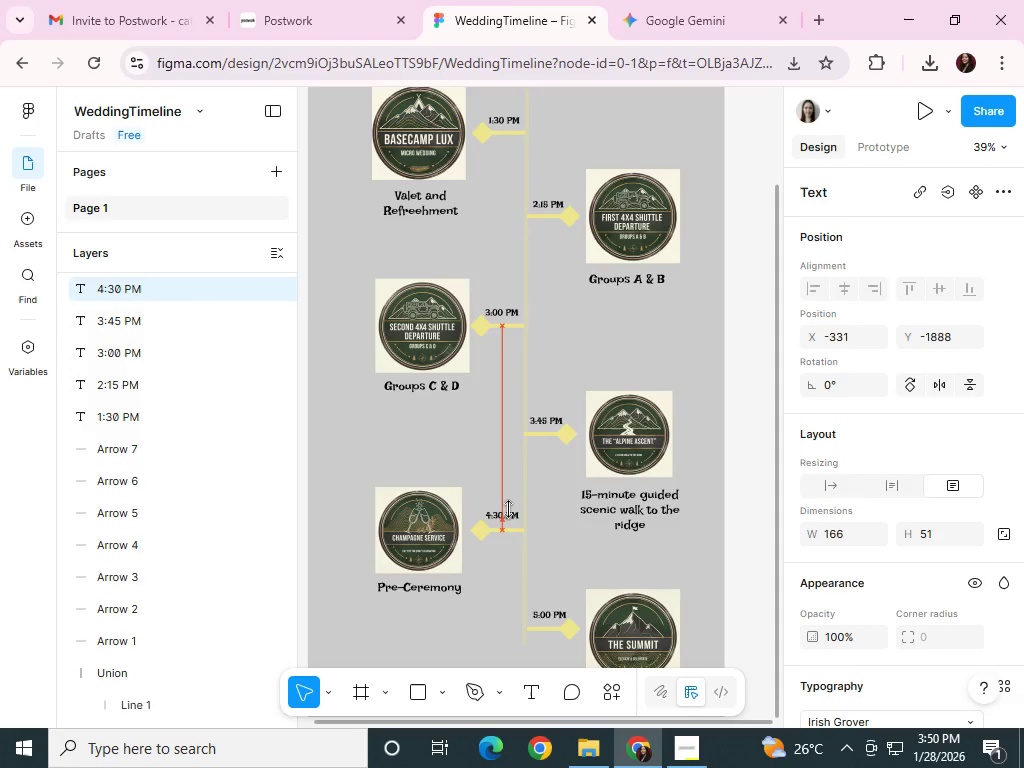 
key(ArrowDown)
 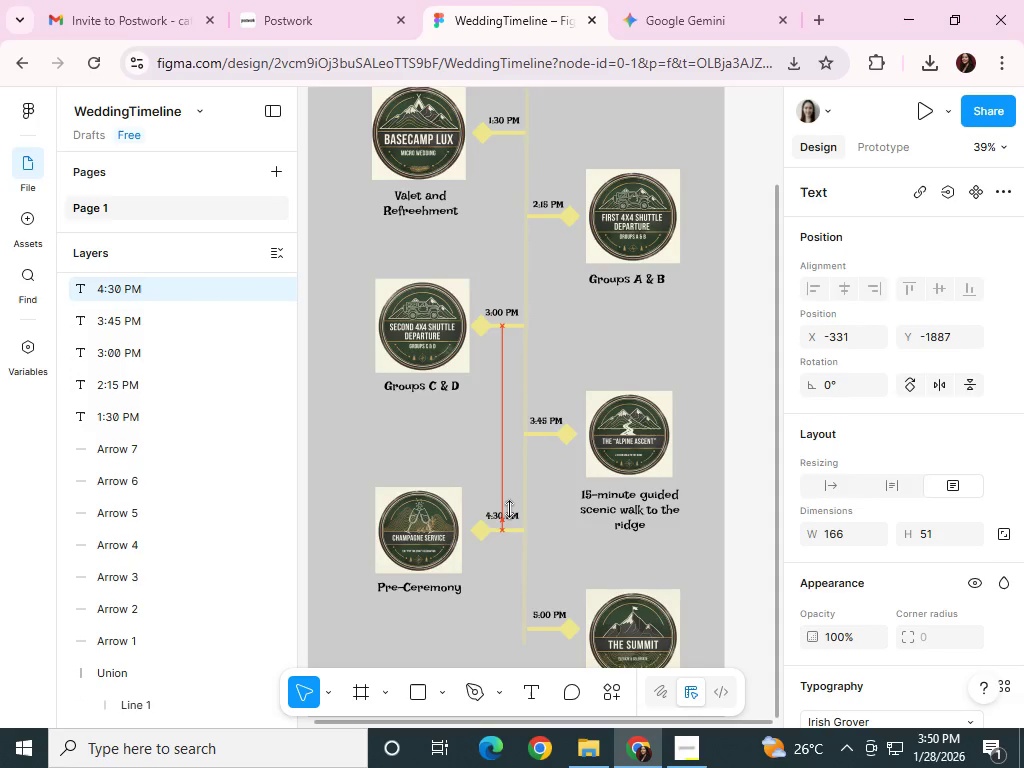 
key(ArrowDown)
 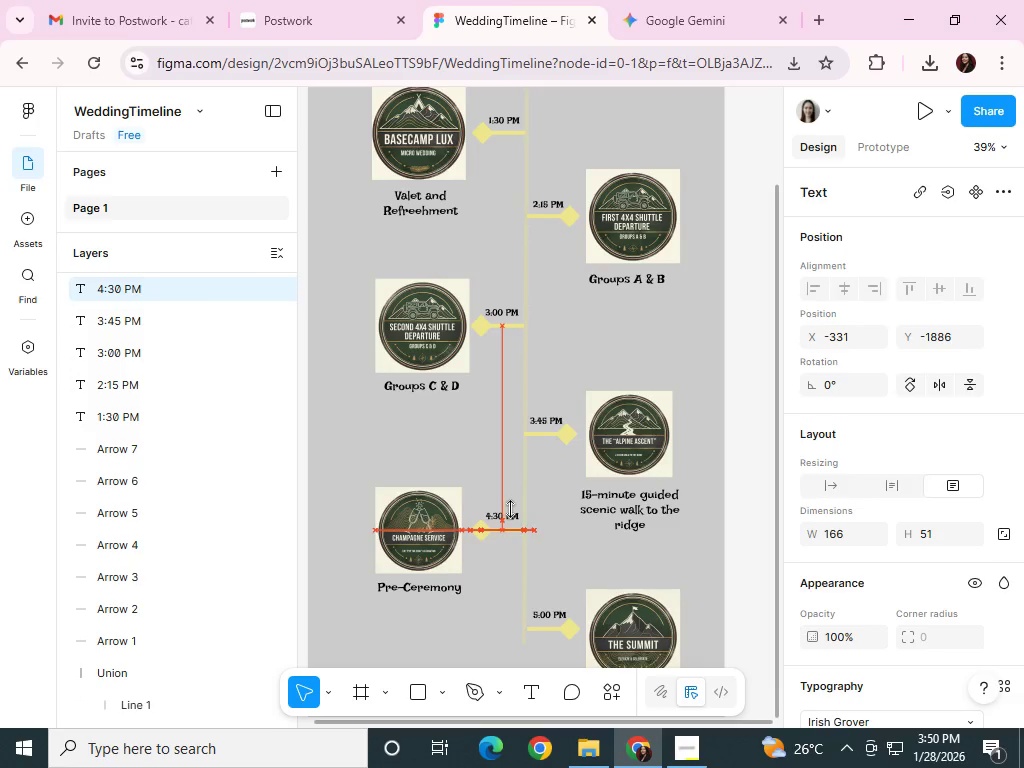 
key(ArrowDown)
 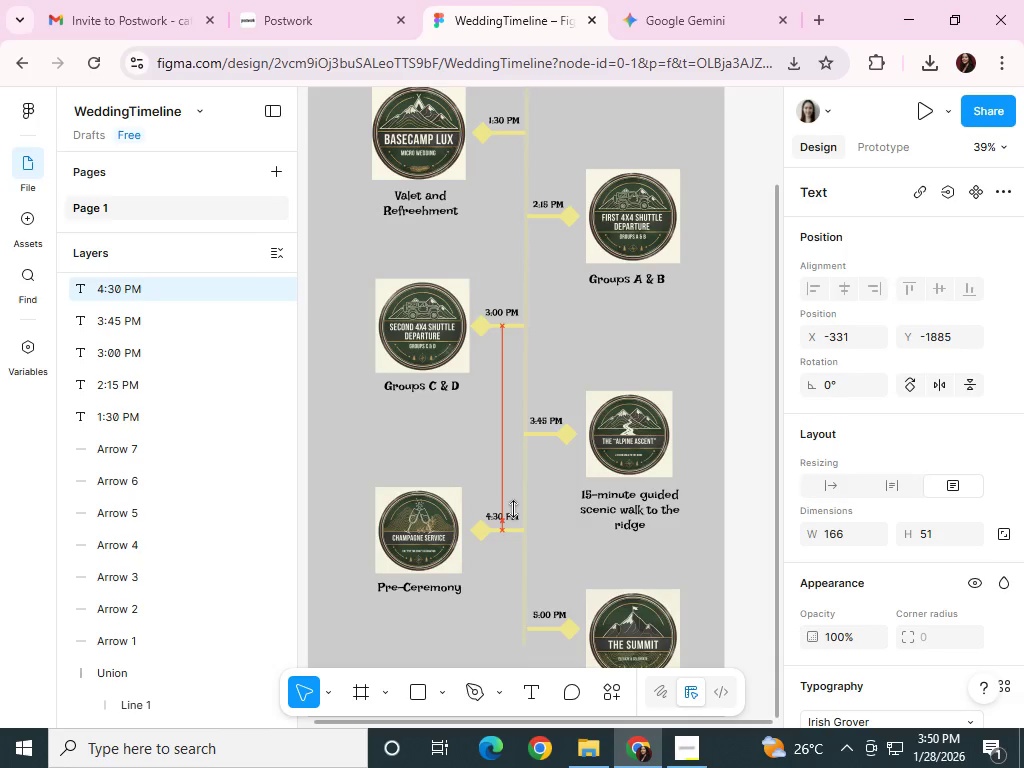 
scroll: coordinate [516, 513], scroll_direction: down, amount: 3.0
 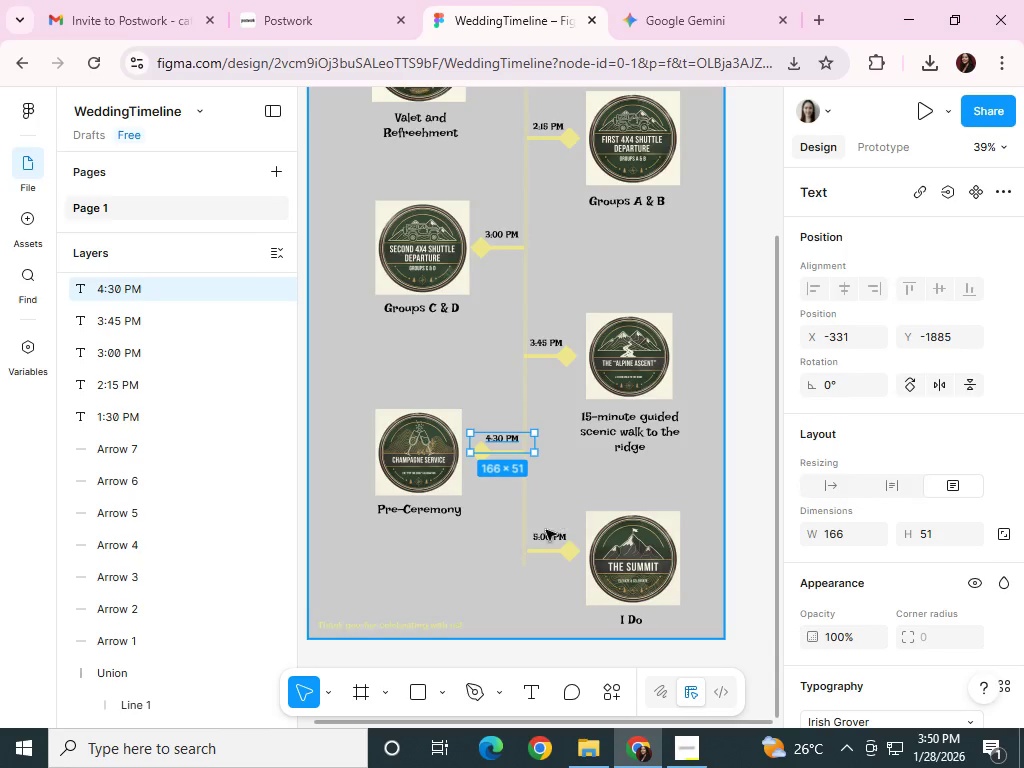 
left_click([542, 537])
 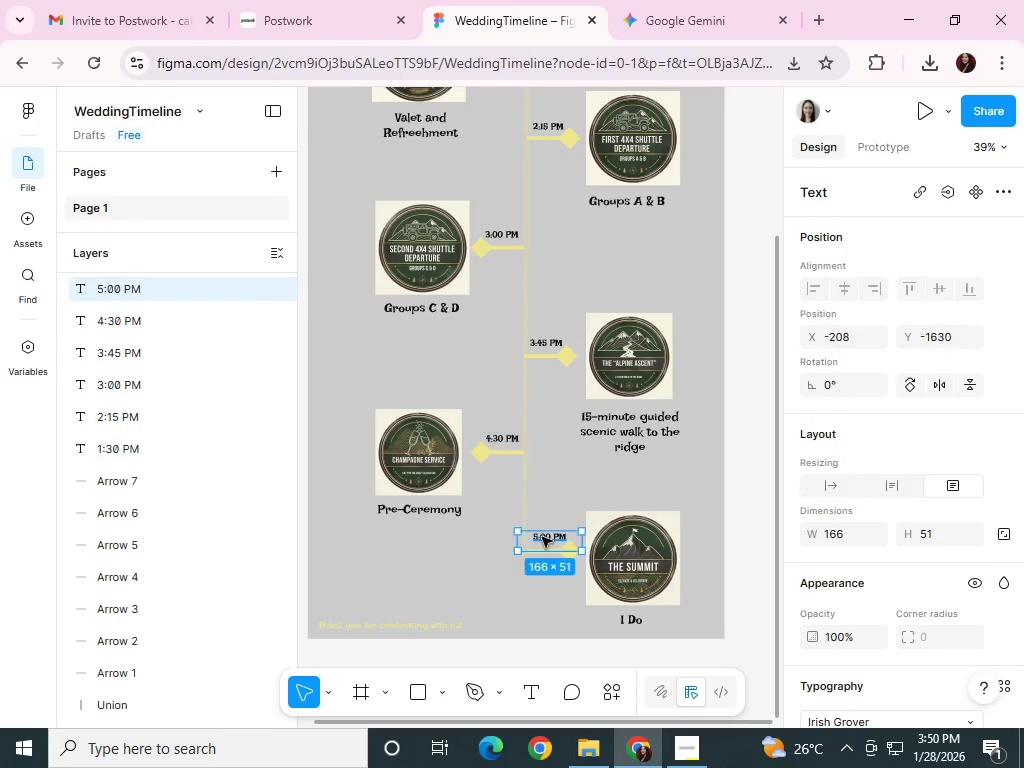 
key(ArrowDown)
 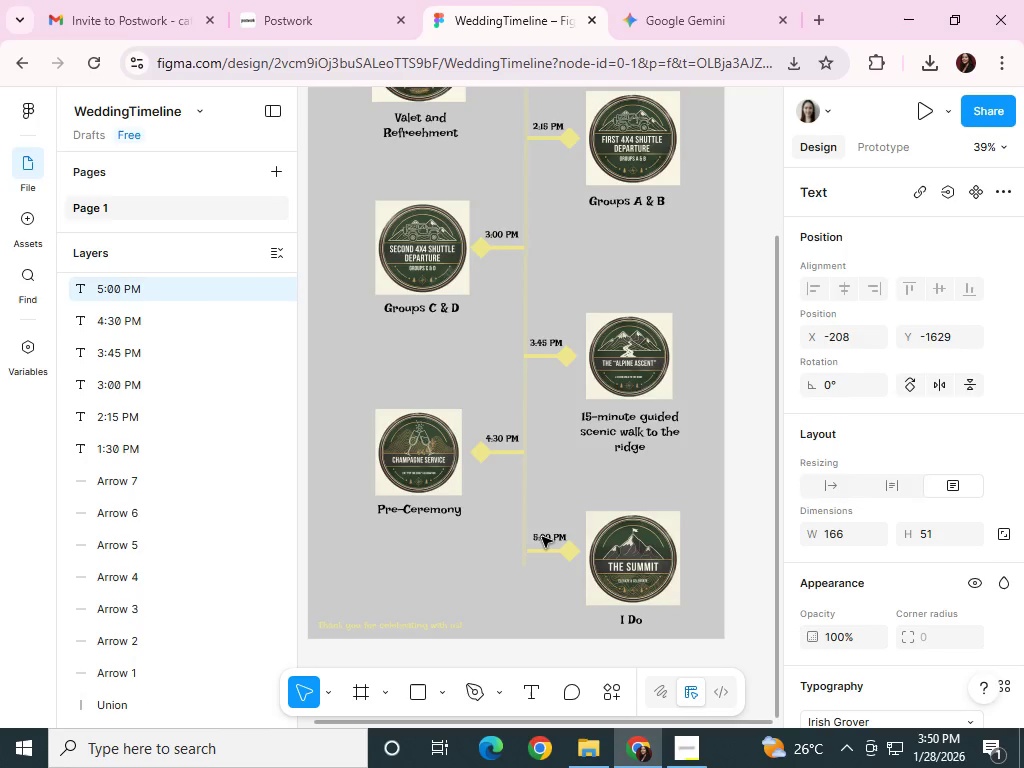 
key(ArrowLeft)
 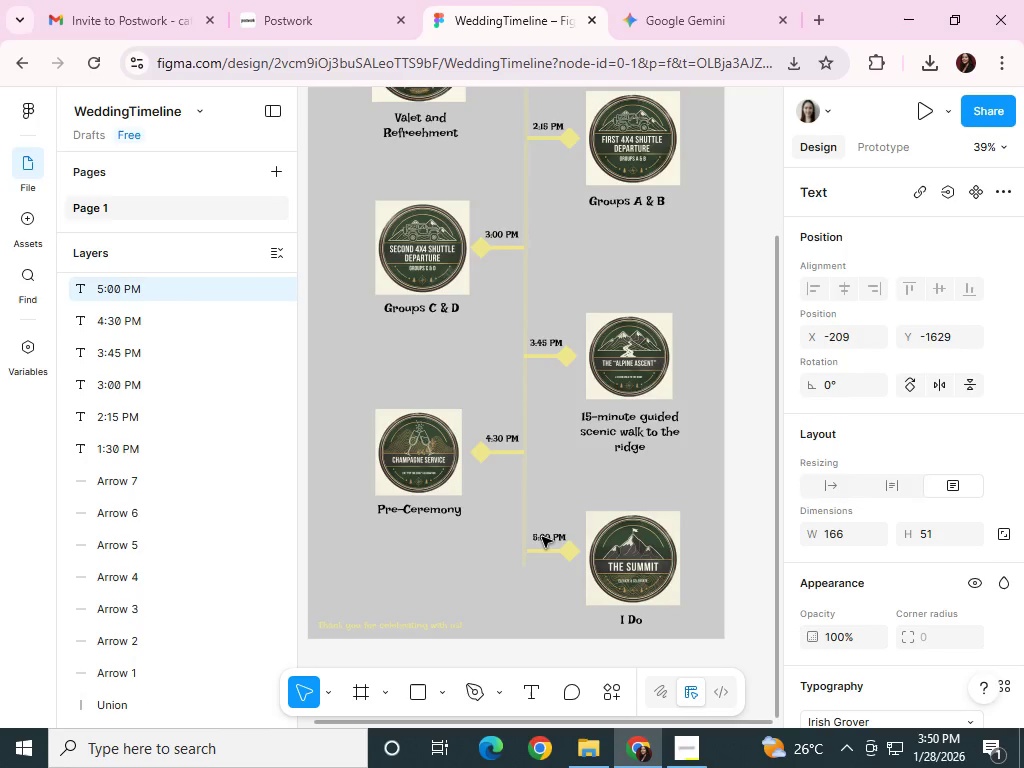 
key(ArrowLeft)
 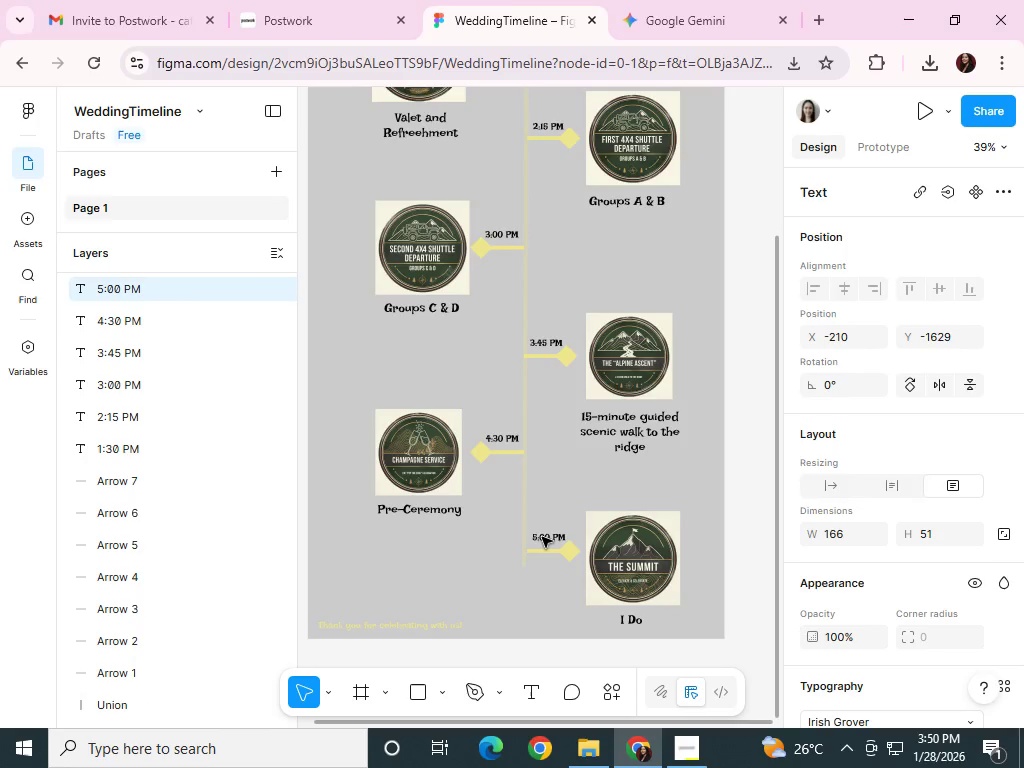 
key(ArrowLeft)
 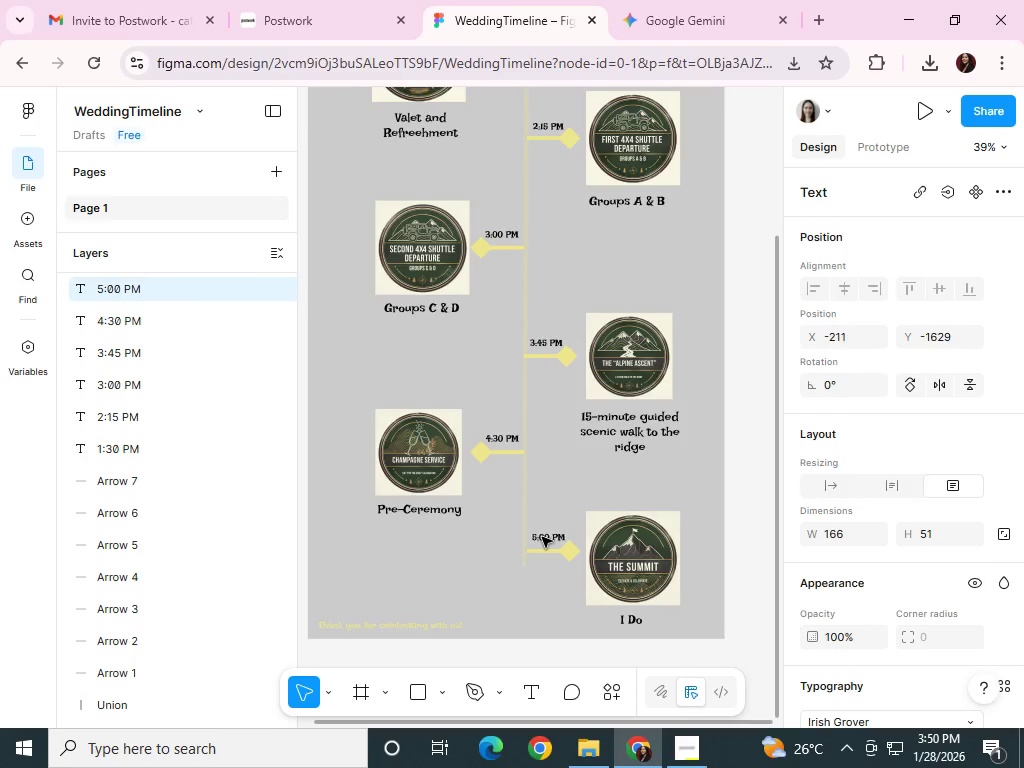 
key(ArrowLeft)
 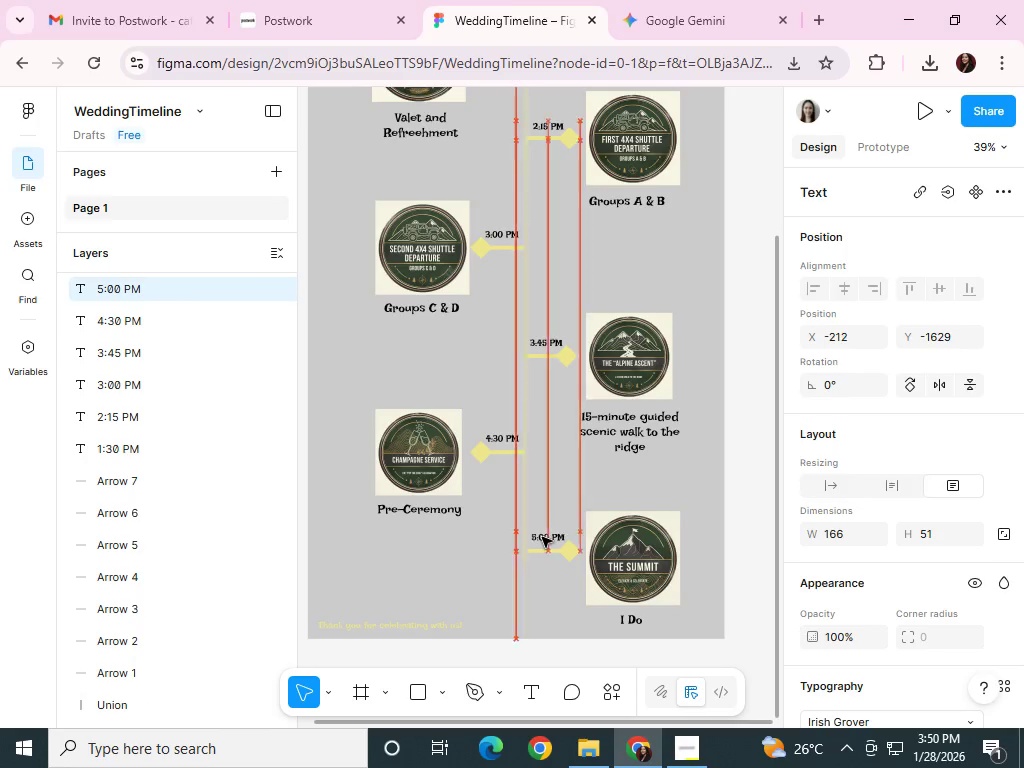 
key(ArrowLeft)
 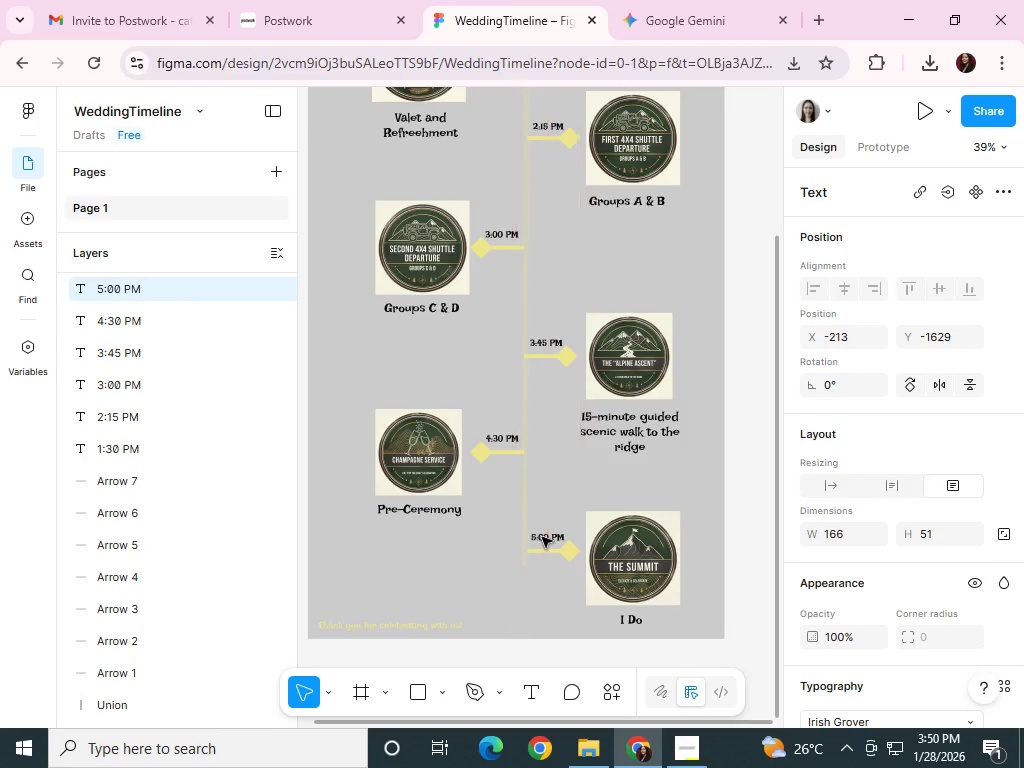 
key(ArrowLeft)
 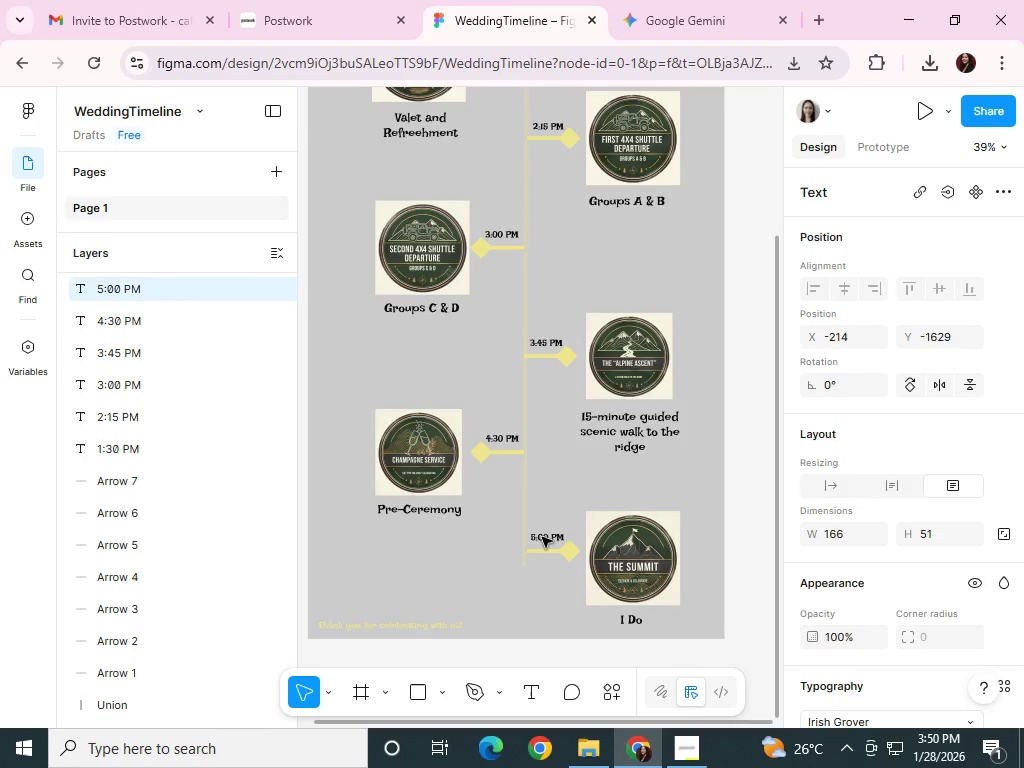 
key(ArrowLeft)
 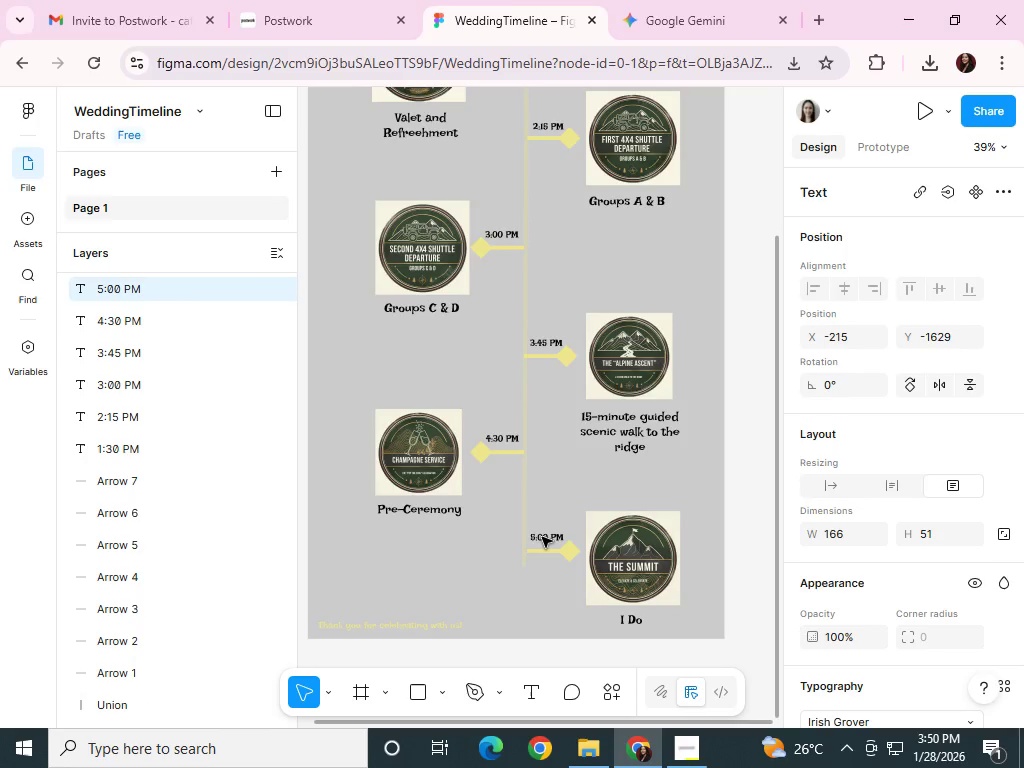 
key(ArrowLeft)
 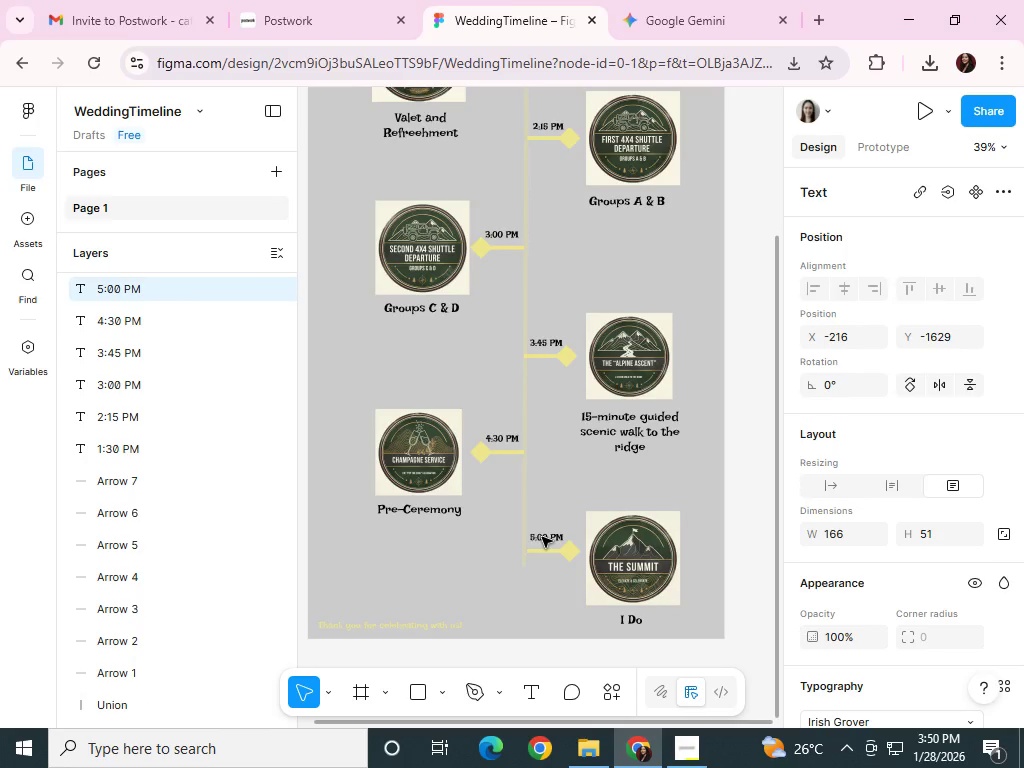 
key(ArrowLeft)
 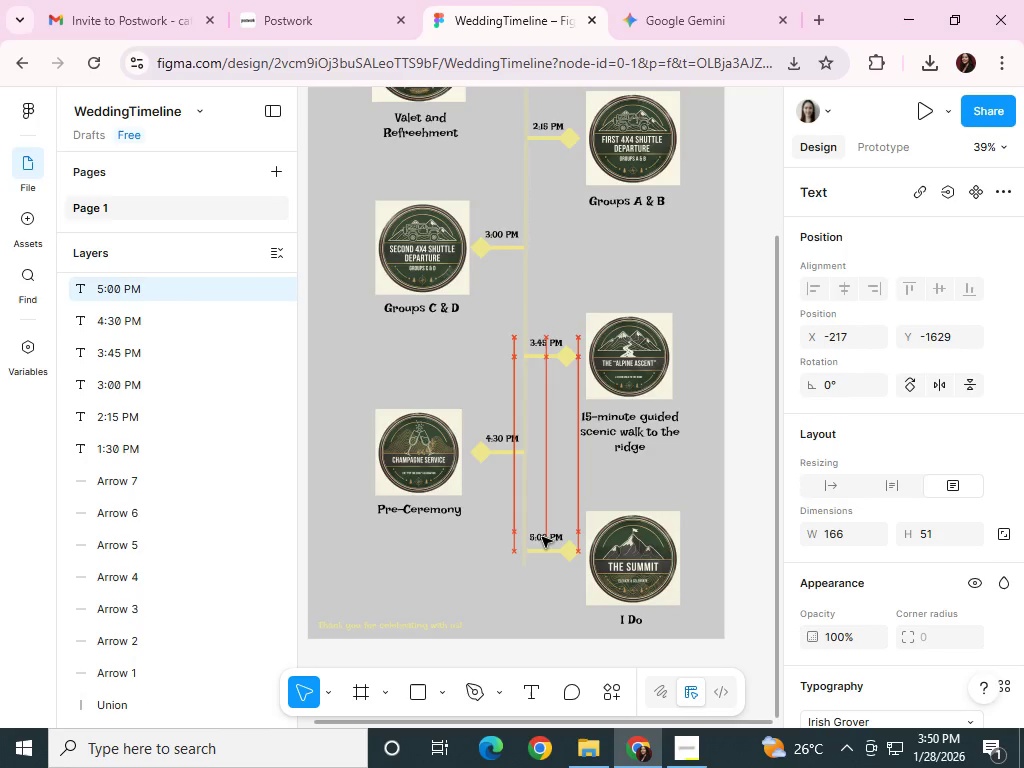 
key(ArrowDown)
 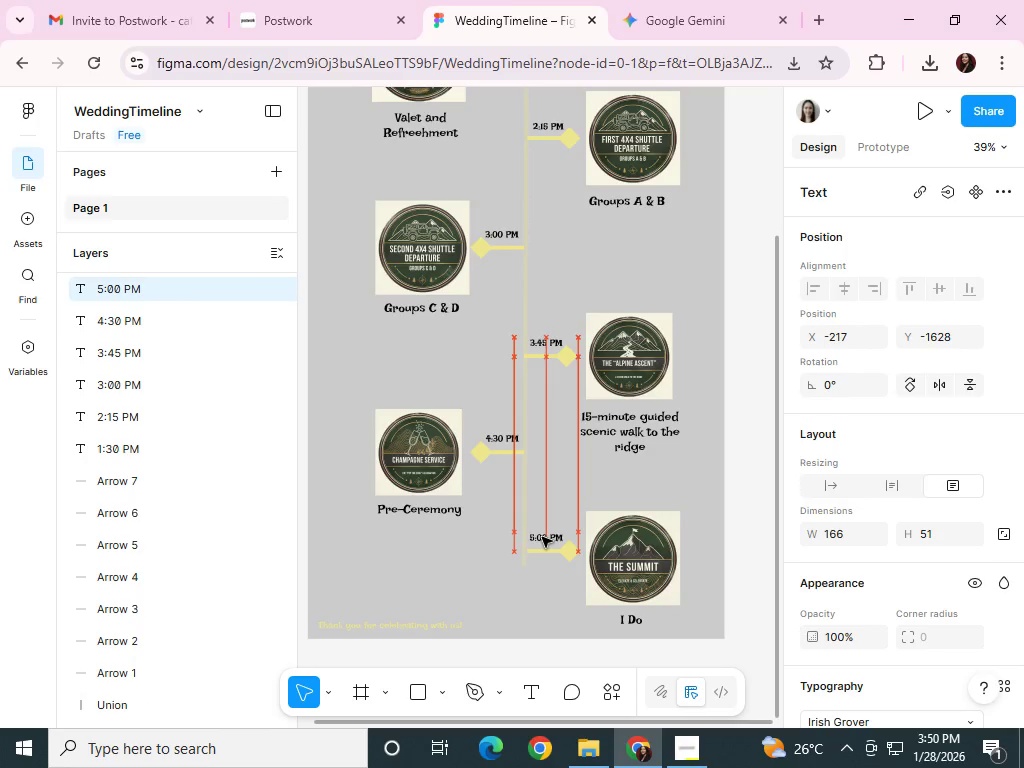 
key(ArrowDown)
 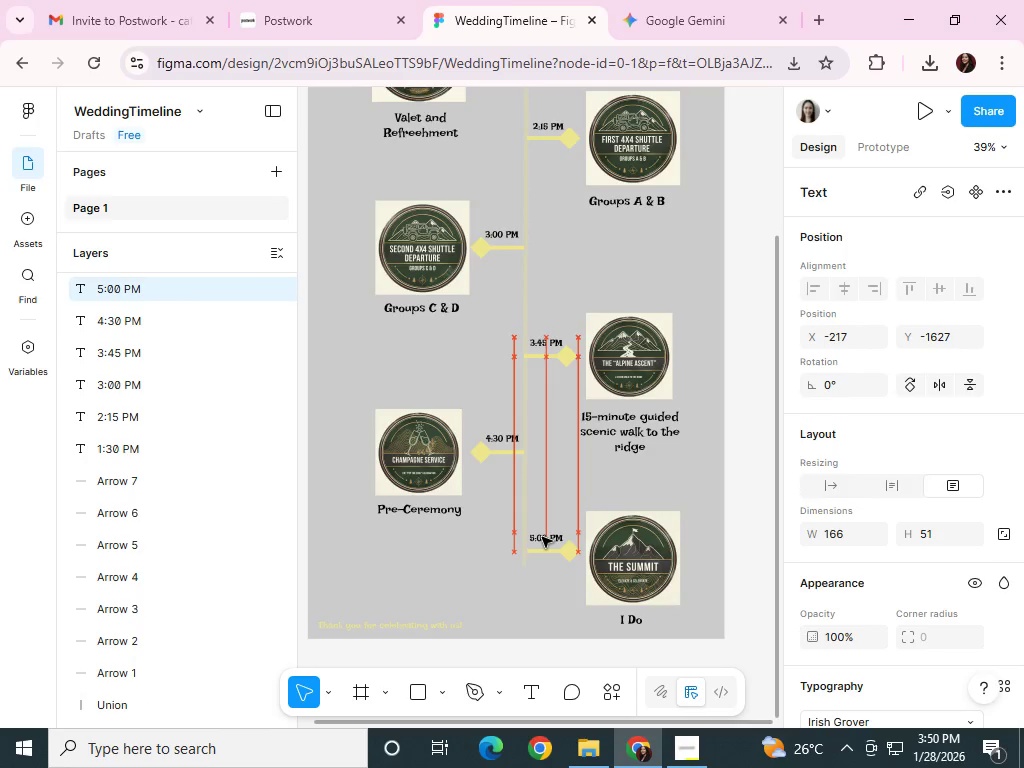 
key(ArrowDown)
 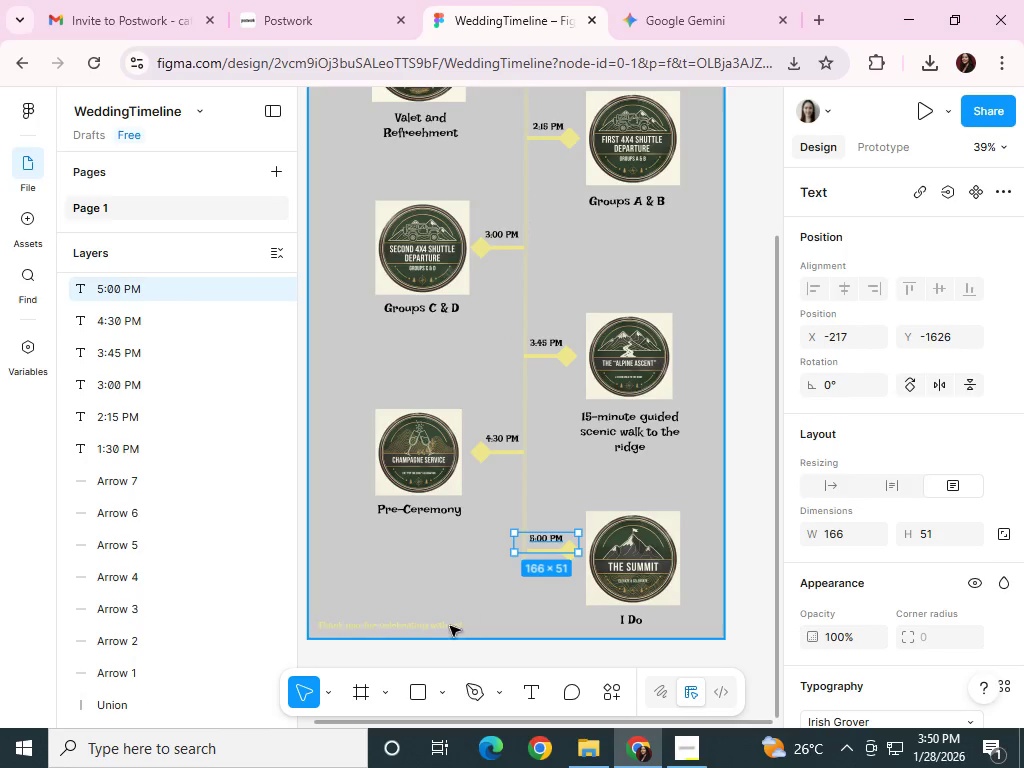 
left_click([438, 633])
 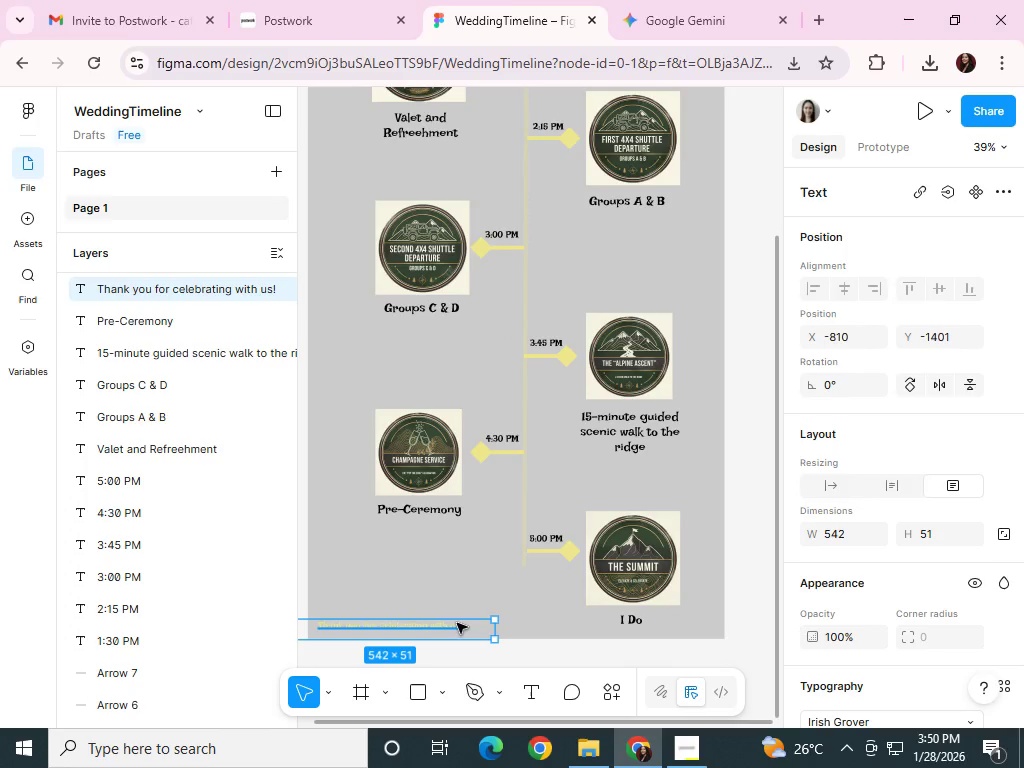 
left_click([702, 3])
 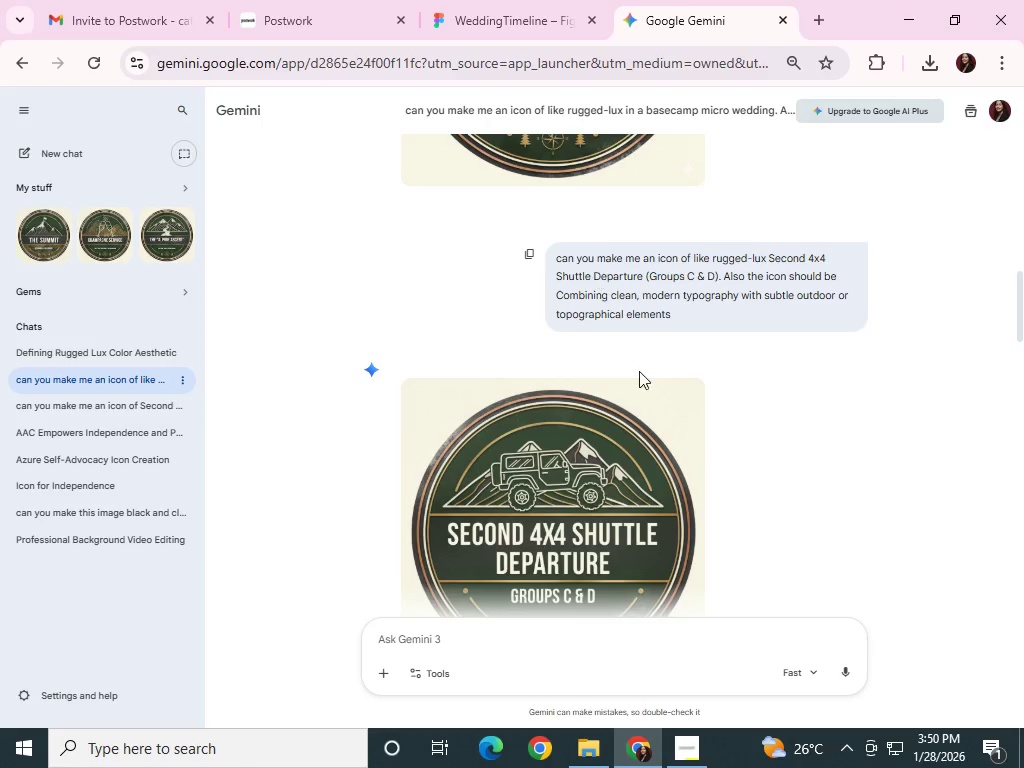 
scroll: coordinate [652, 407], scroll_direction: down, amount: 11.0
 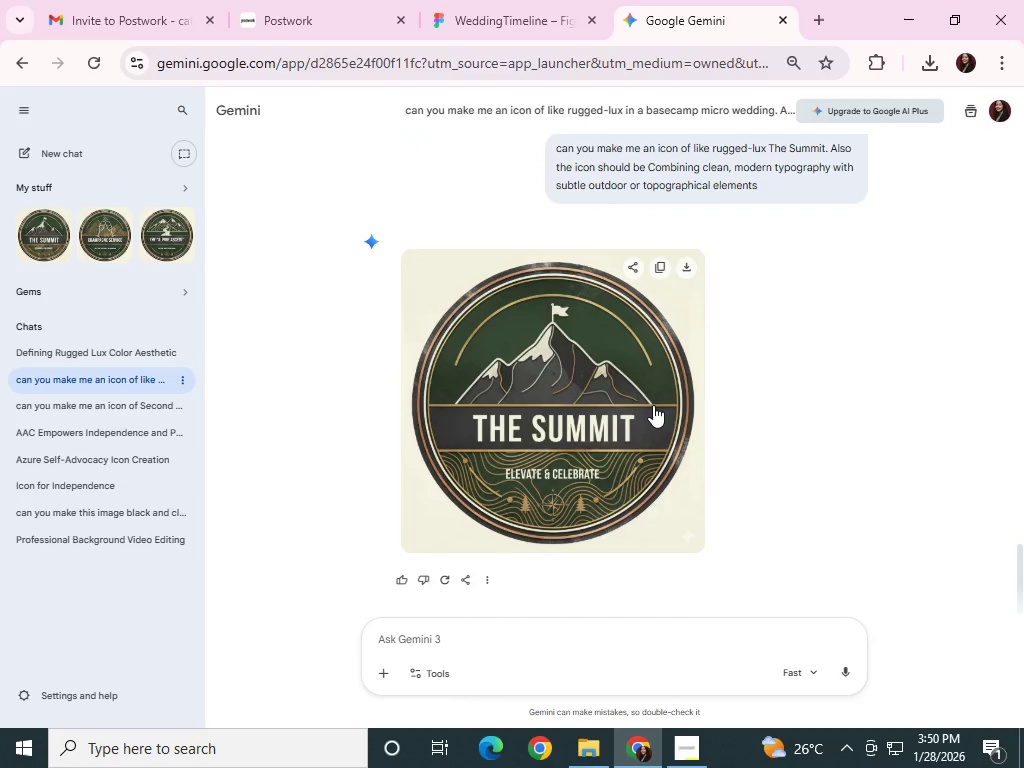 
left_click([515, 13])
 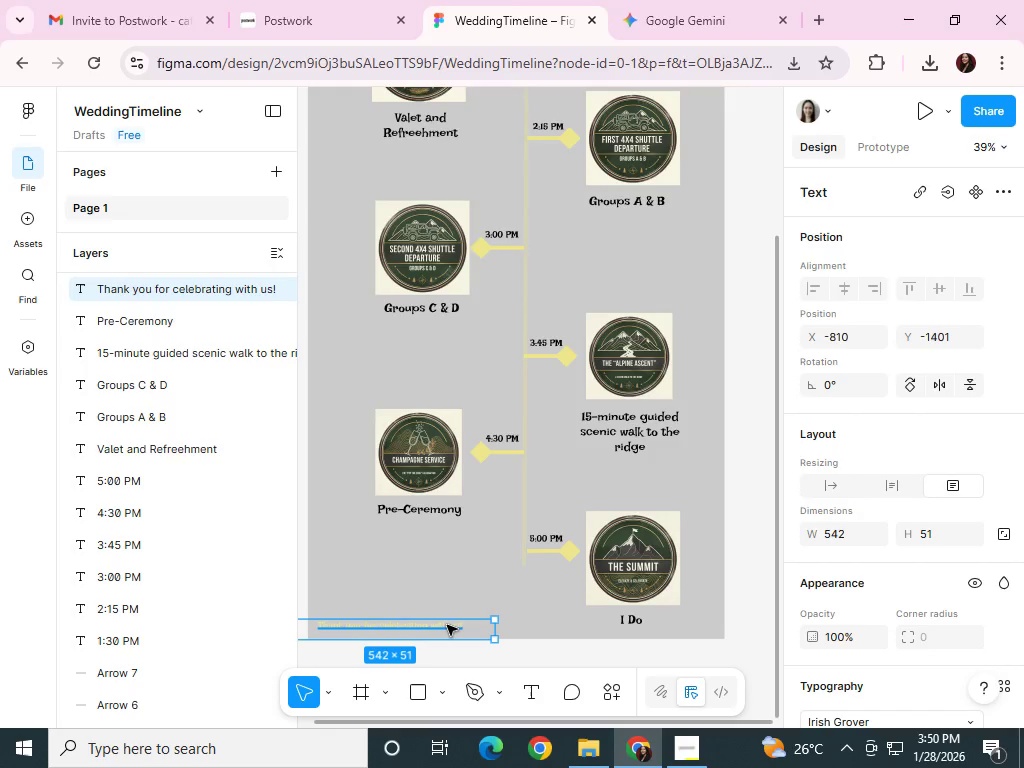 
left_click([677, 752])